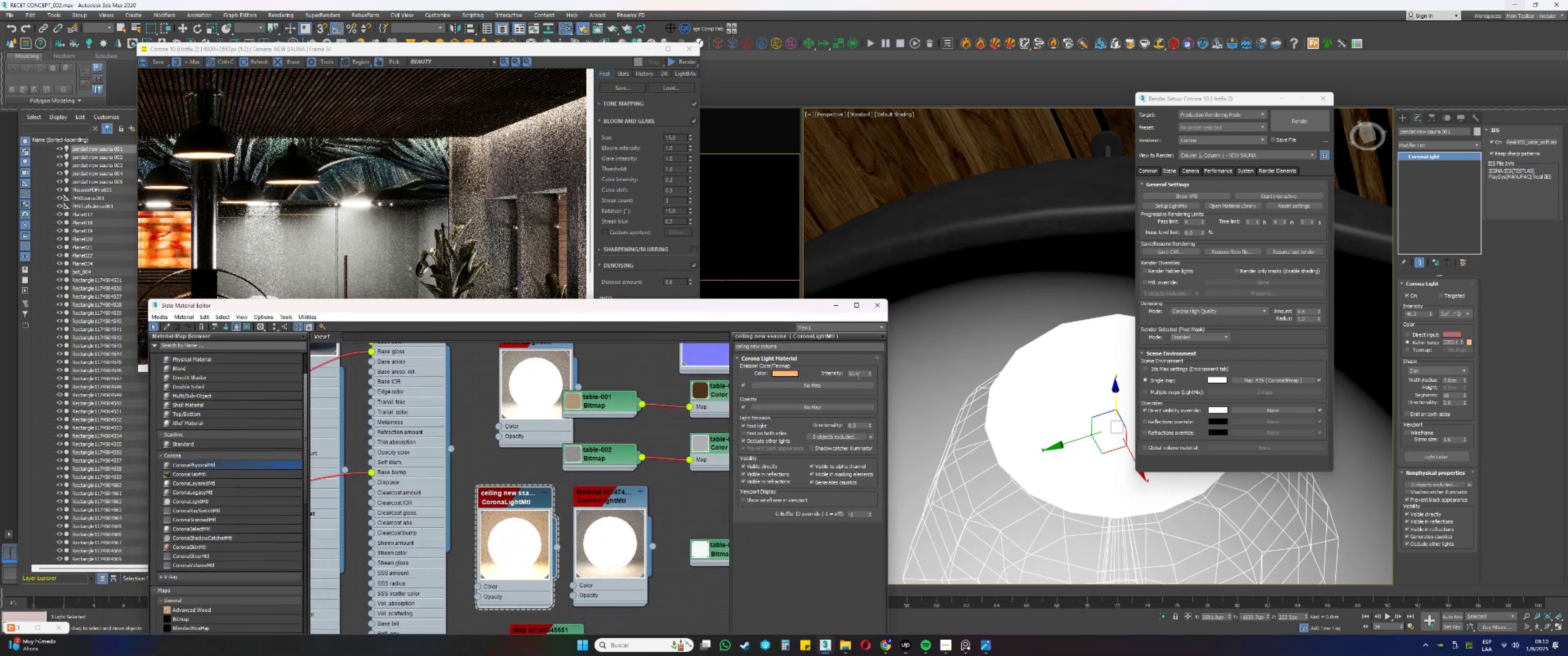 
right_click([687, 467])
 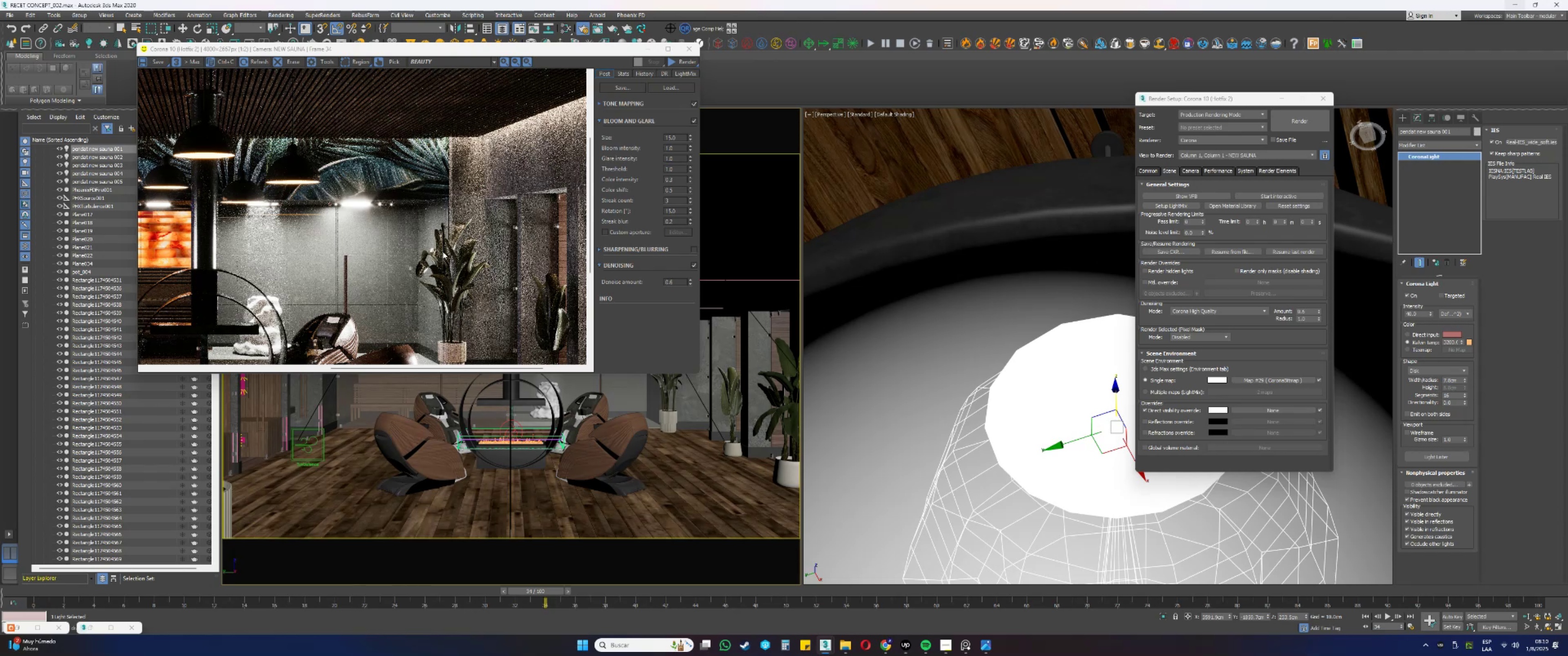 
scroll: coordinate [443, 251], scroll_direction: down, amount: 1.0
 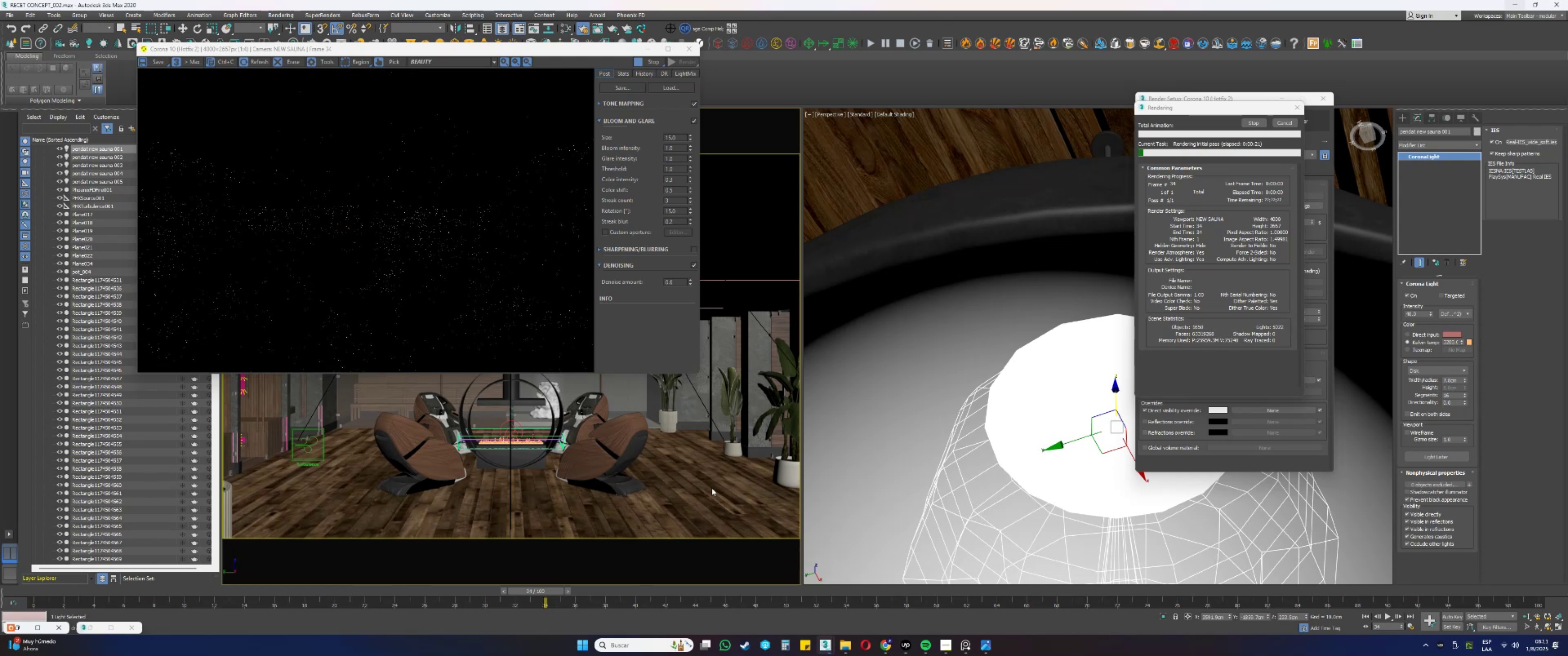 
wait(32.07)
 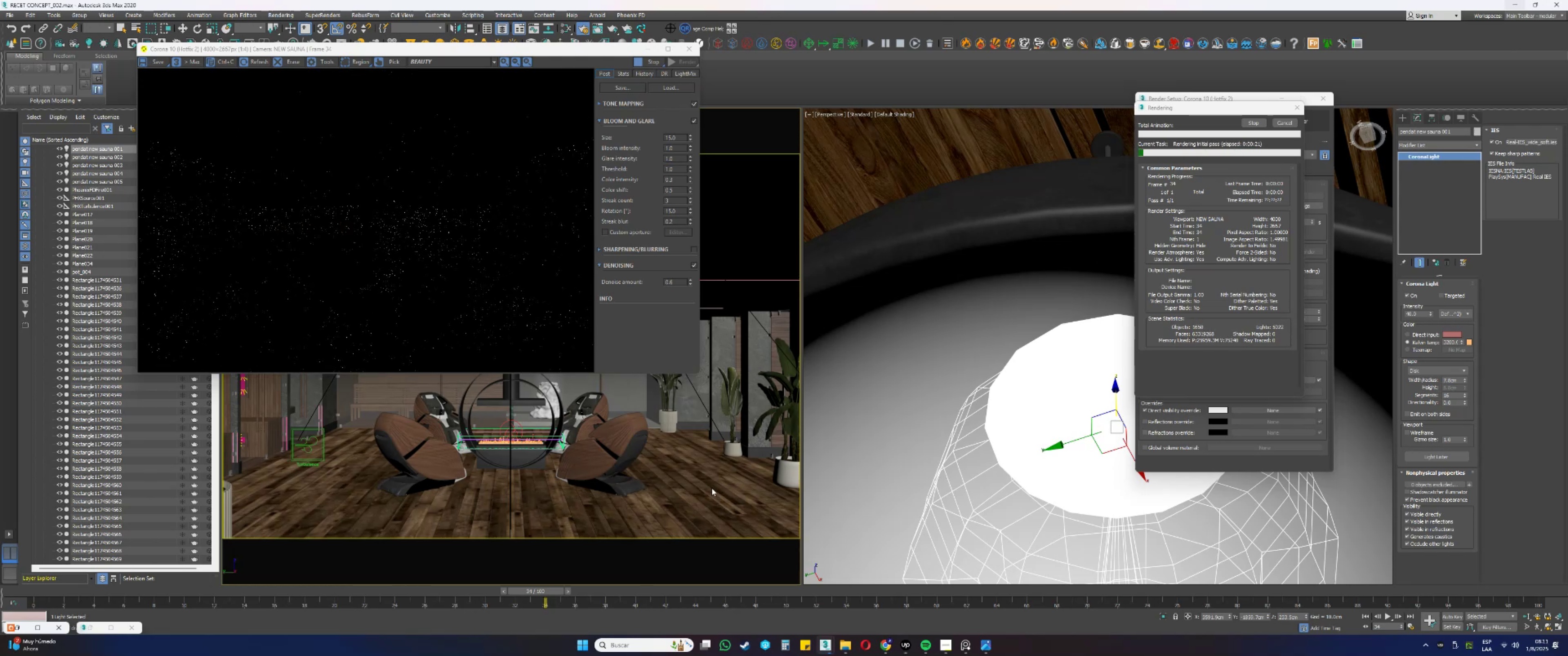 
left_click_drag(start_coordinate=[697, 374], to_coordinate=[958, 615])
 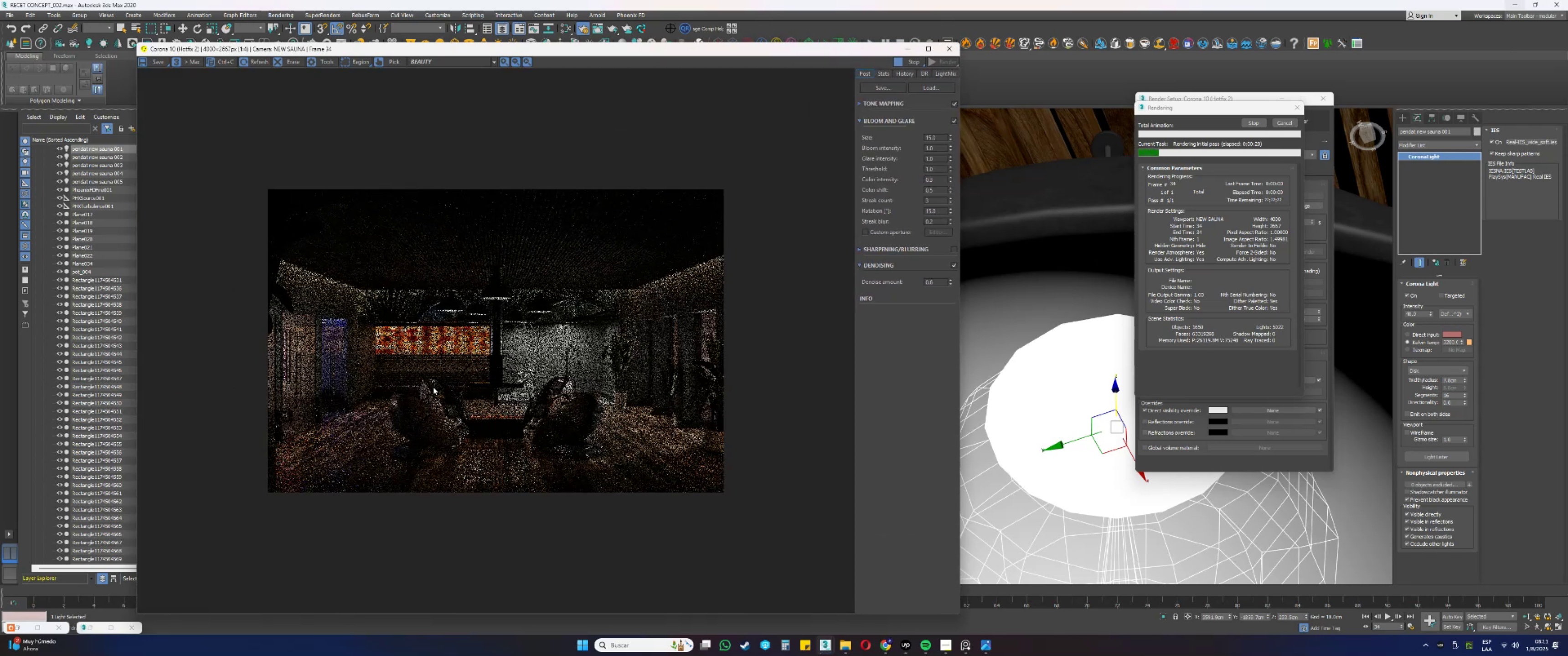 
scroll: coordinate [413, 359], scroll_direction: up, amount: 1.0
 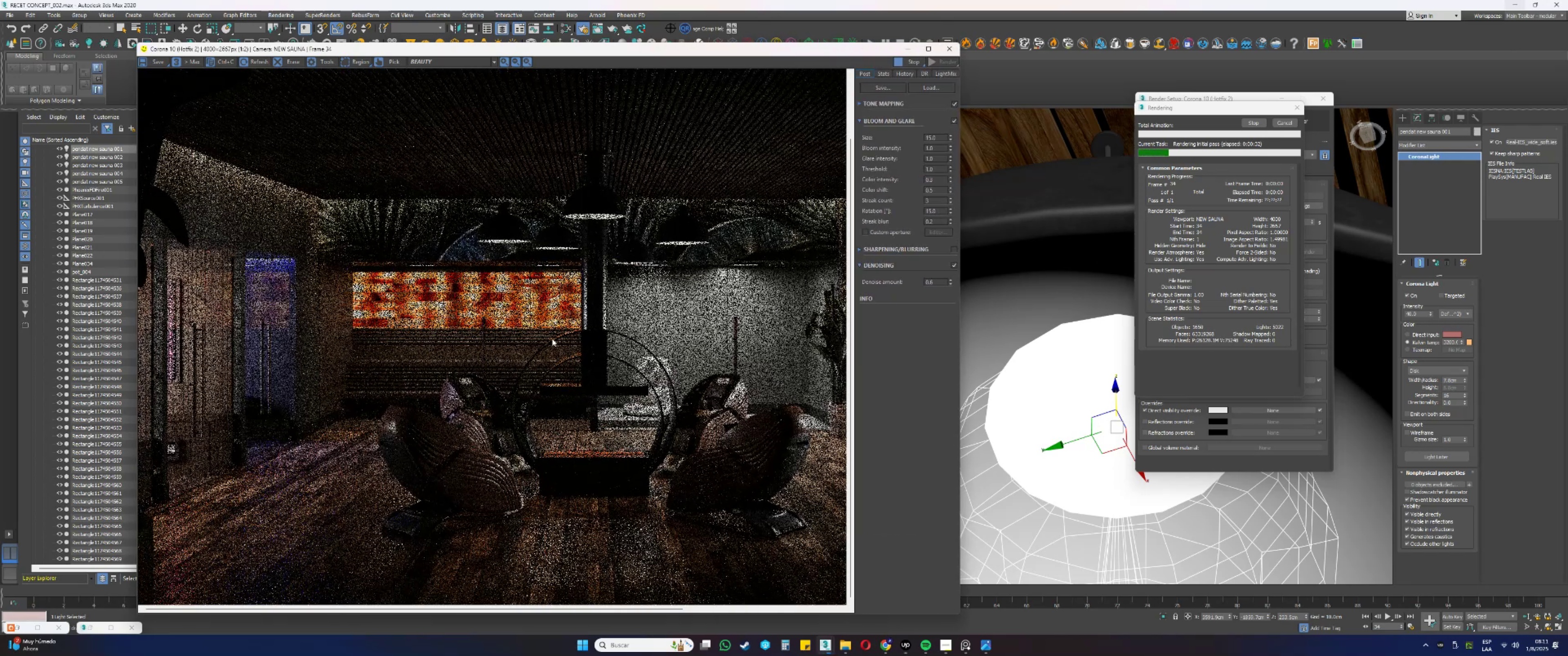 
wait(8.24)
 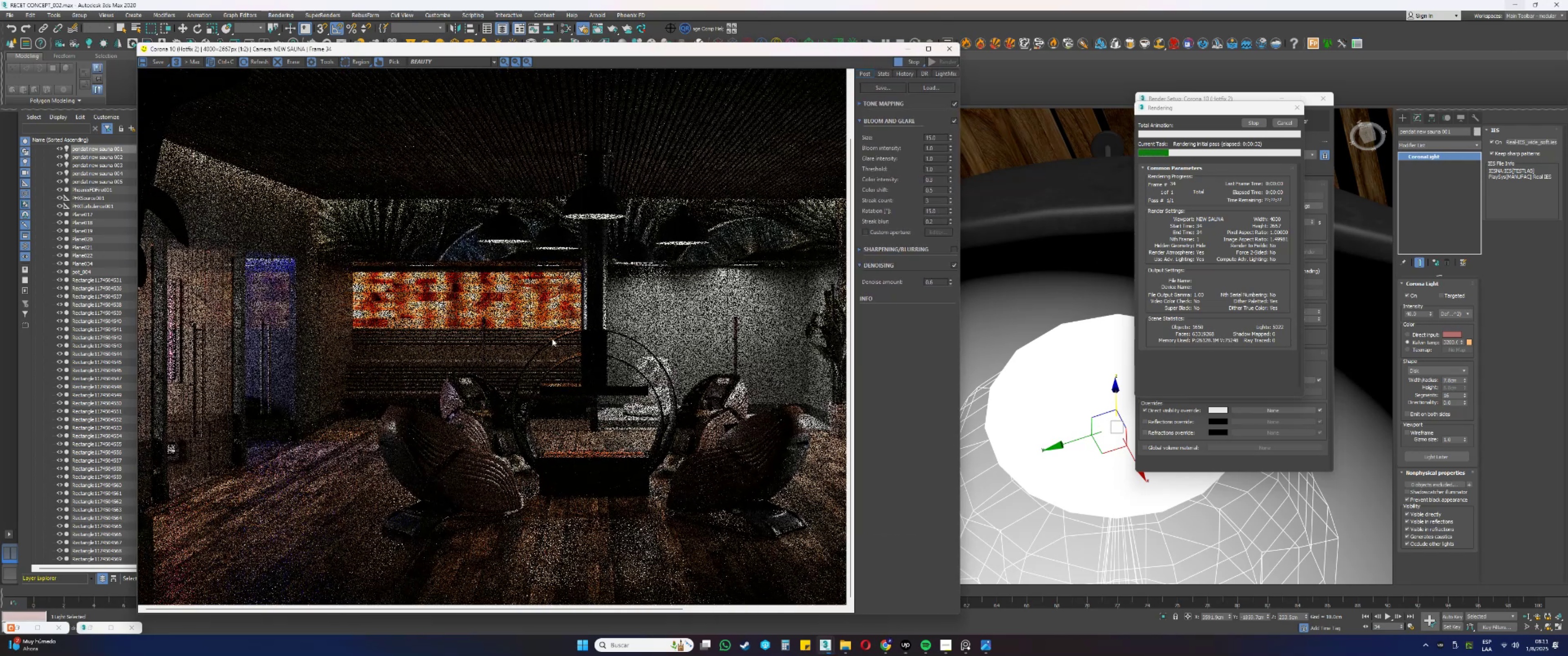 
mouse_move([881, 638])
 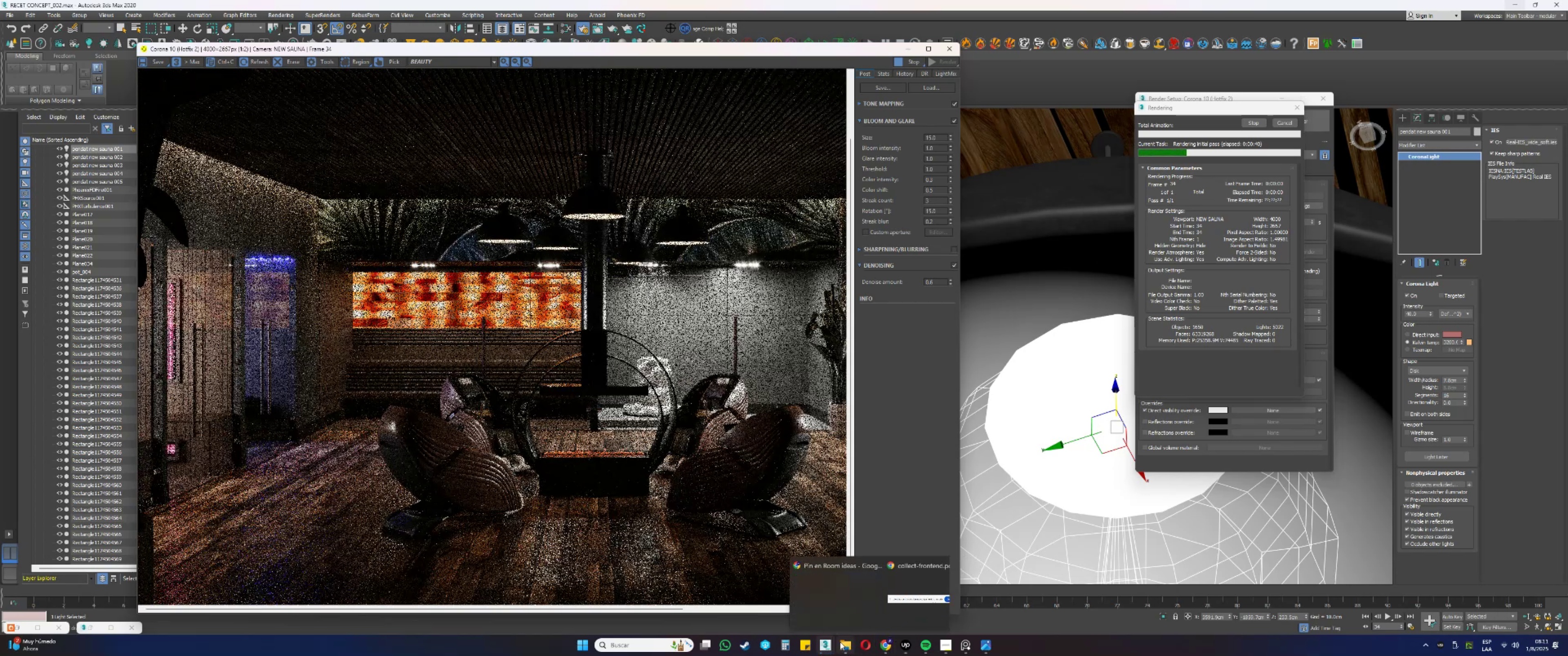 
left_click([828, 642])
 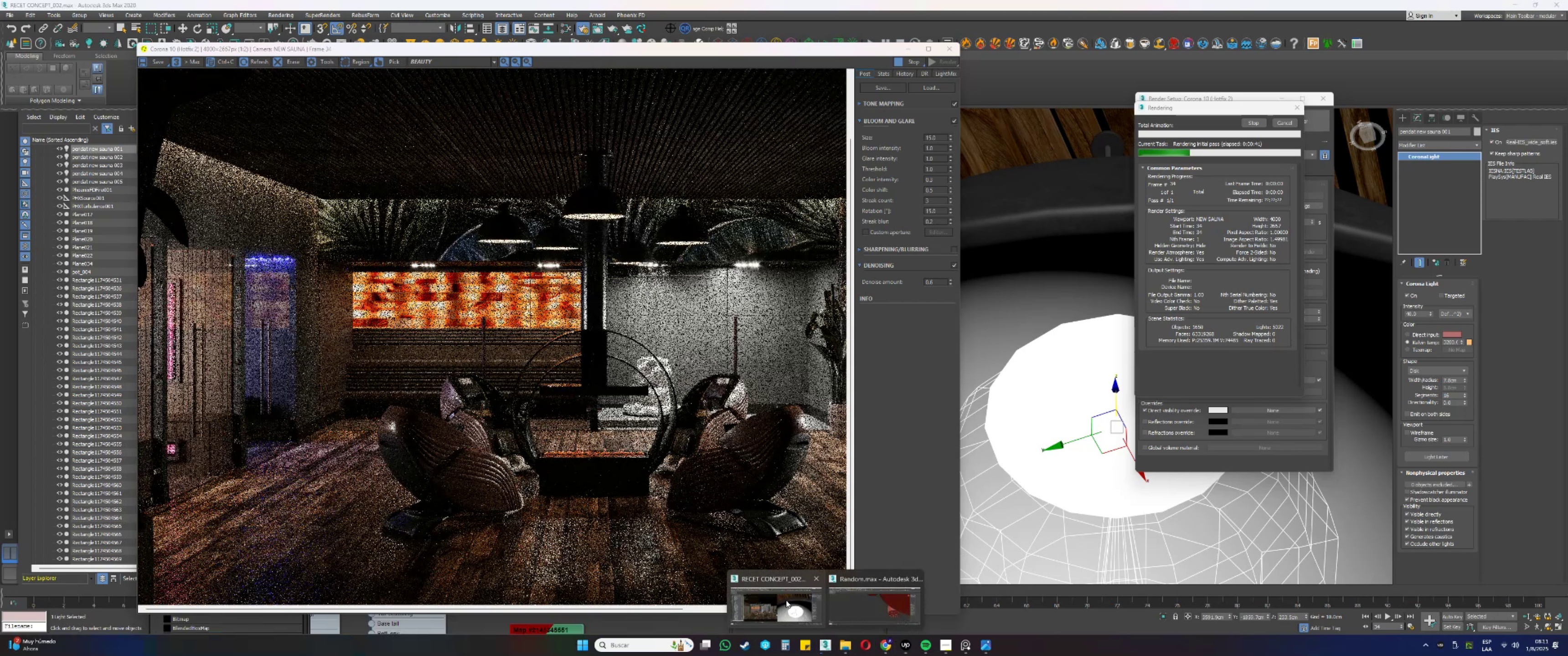 
left_click([857, 600])
 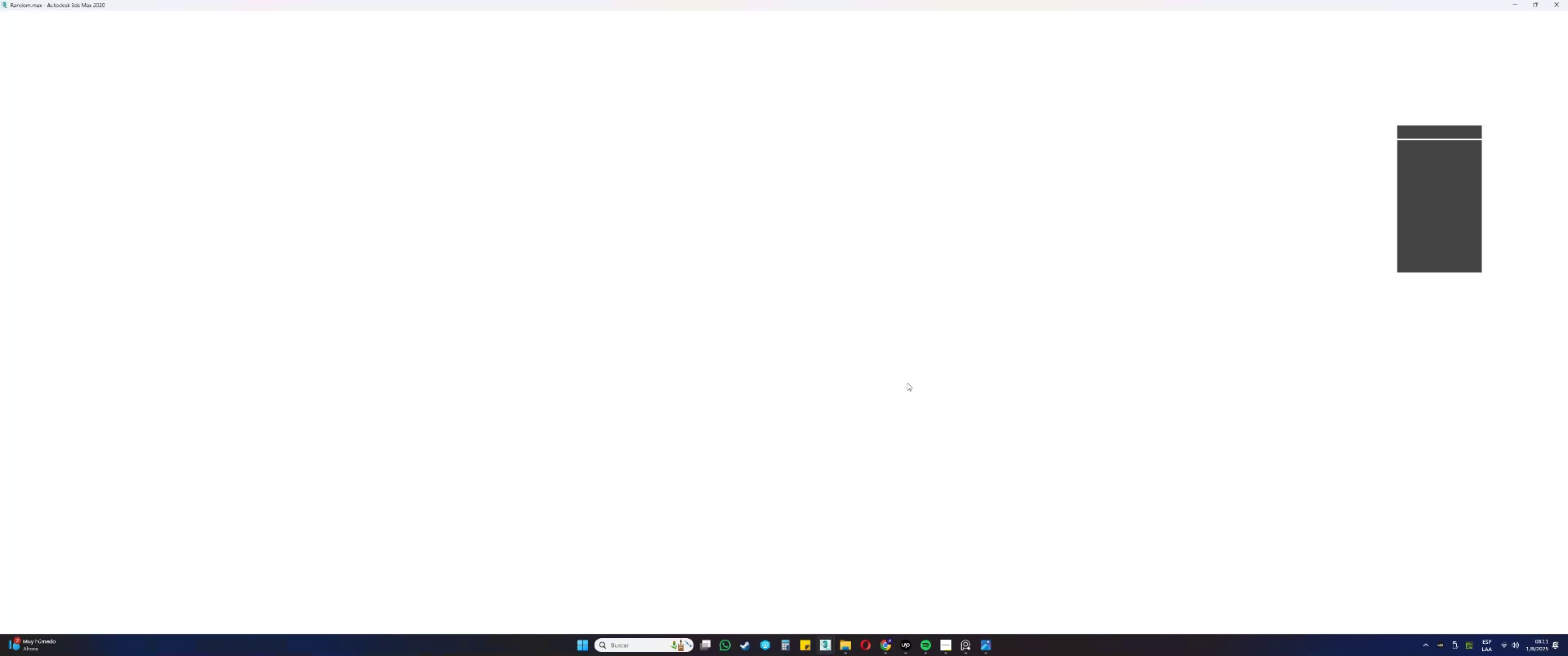 
scroll: coordinate [900, 354], scroll_direction: down, amount: 10.0
 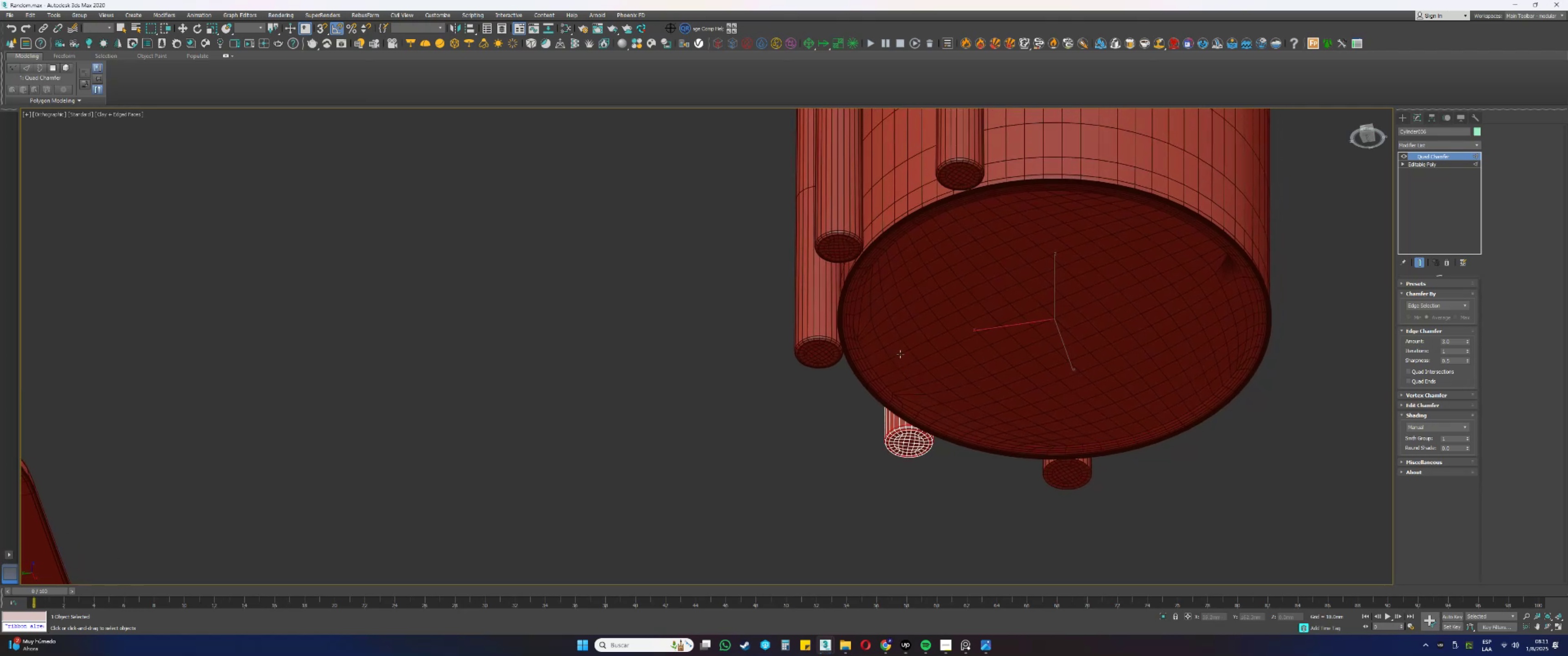 
key(Alt+AltLeft)
 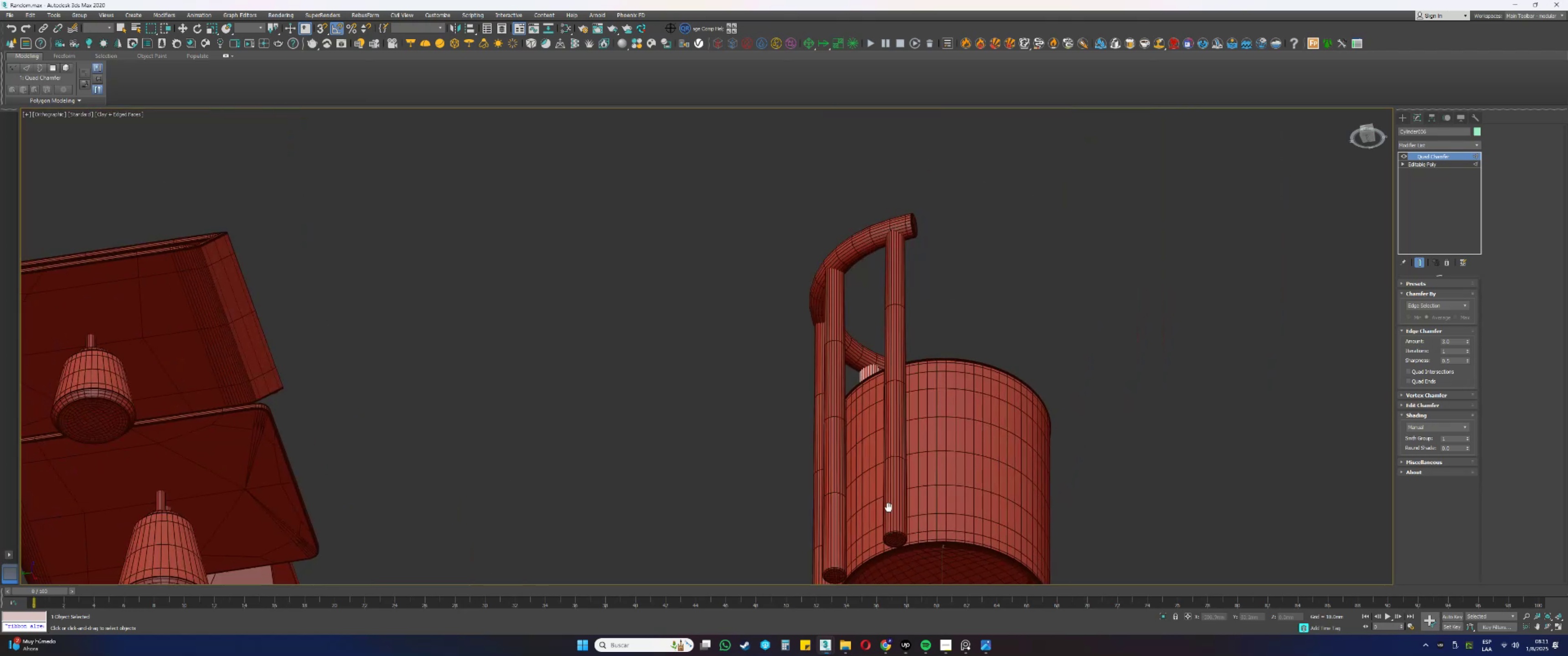 
key(Alt+AltLeft)
 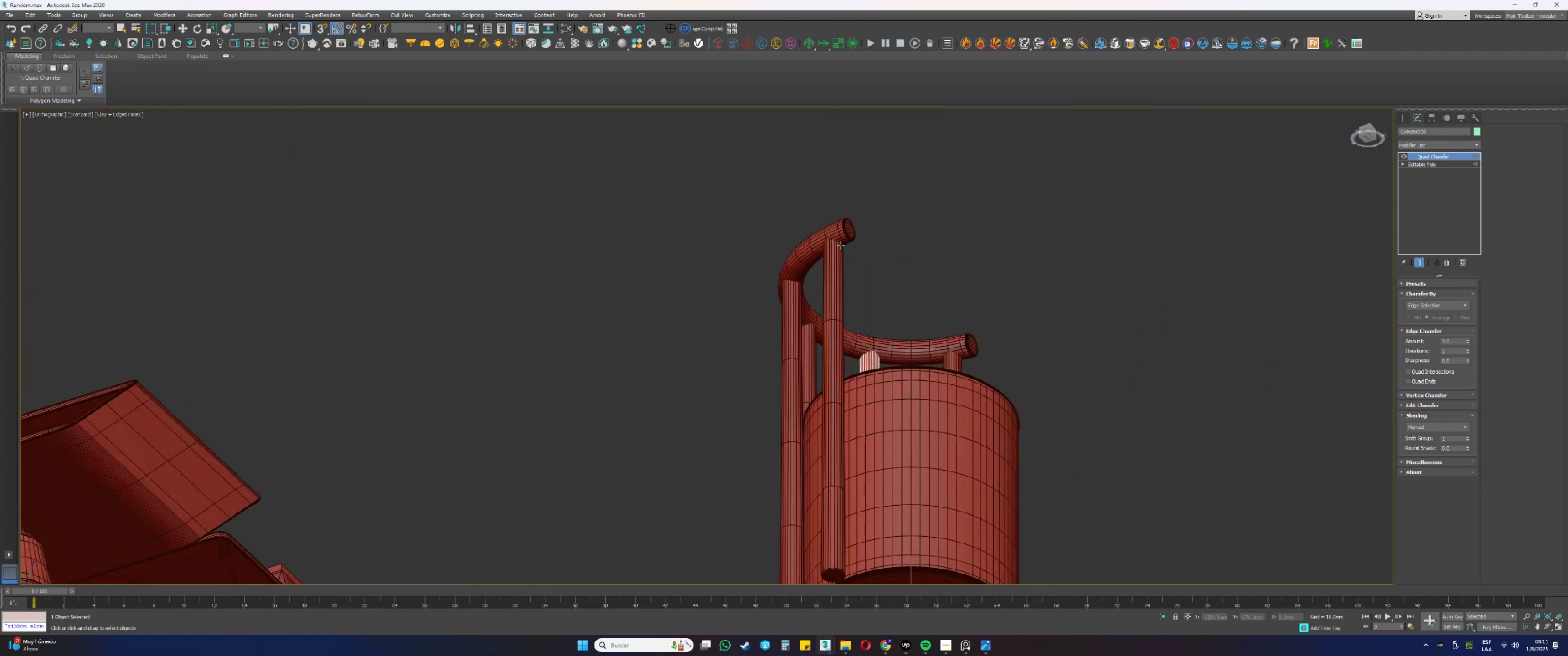 
scroll: coordinate [851, 255], scroll_direction: down, amount: 2.0
 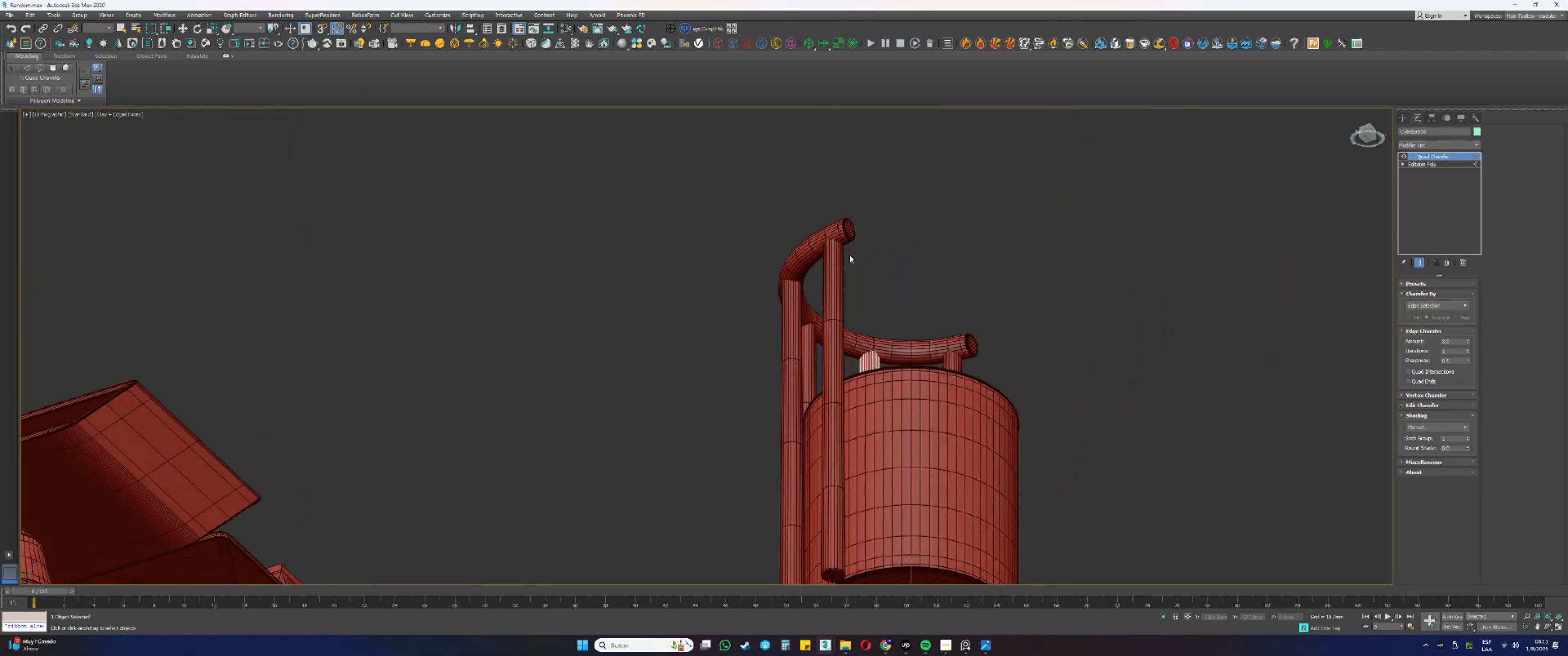 
hold_key(key=AltLeft, duration=0.8)
 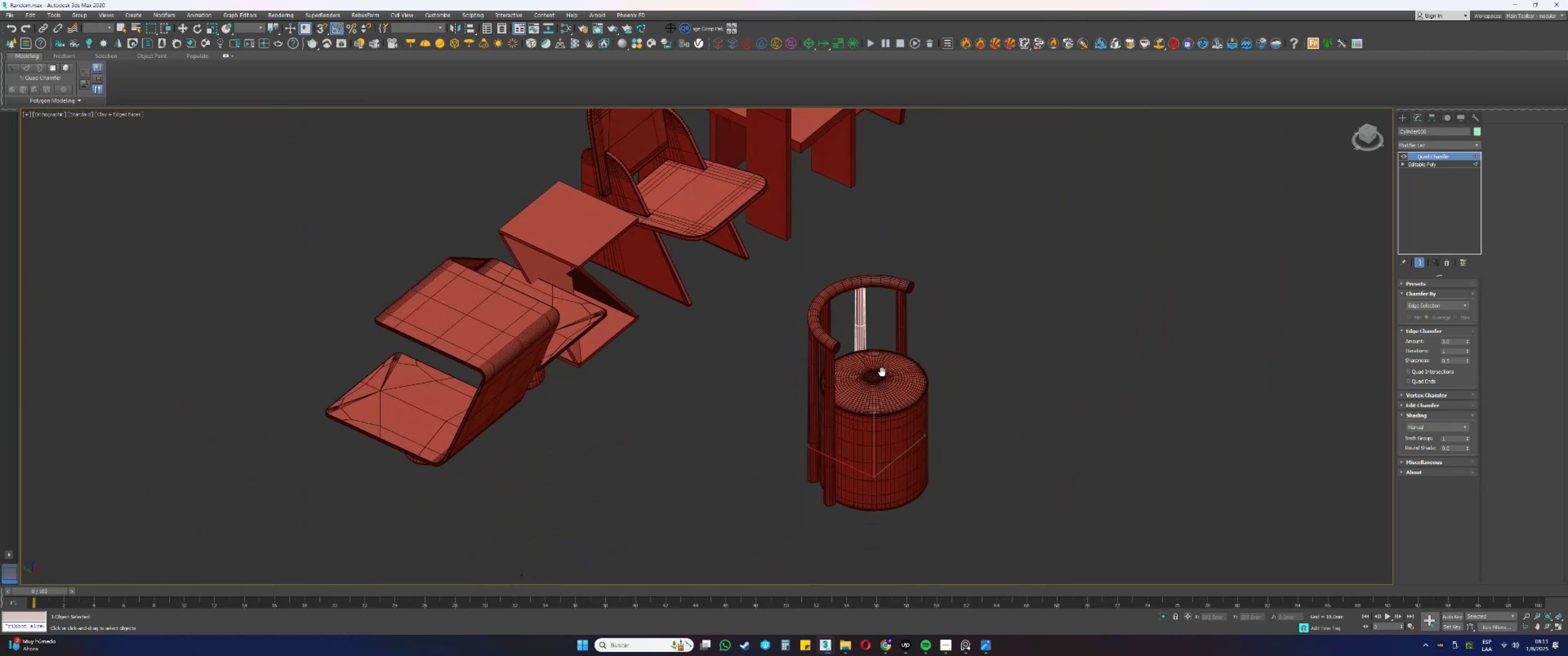 
key(Alt+AltLeft)
 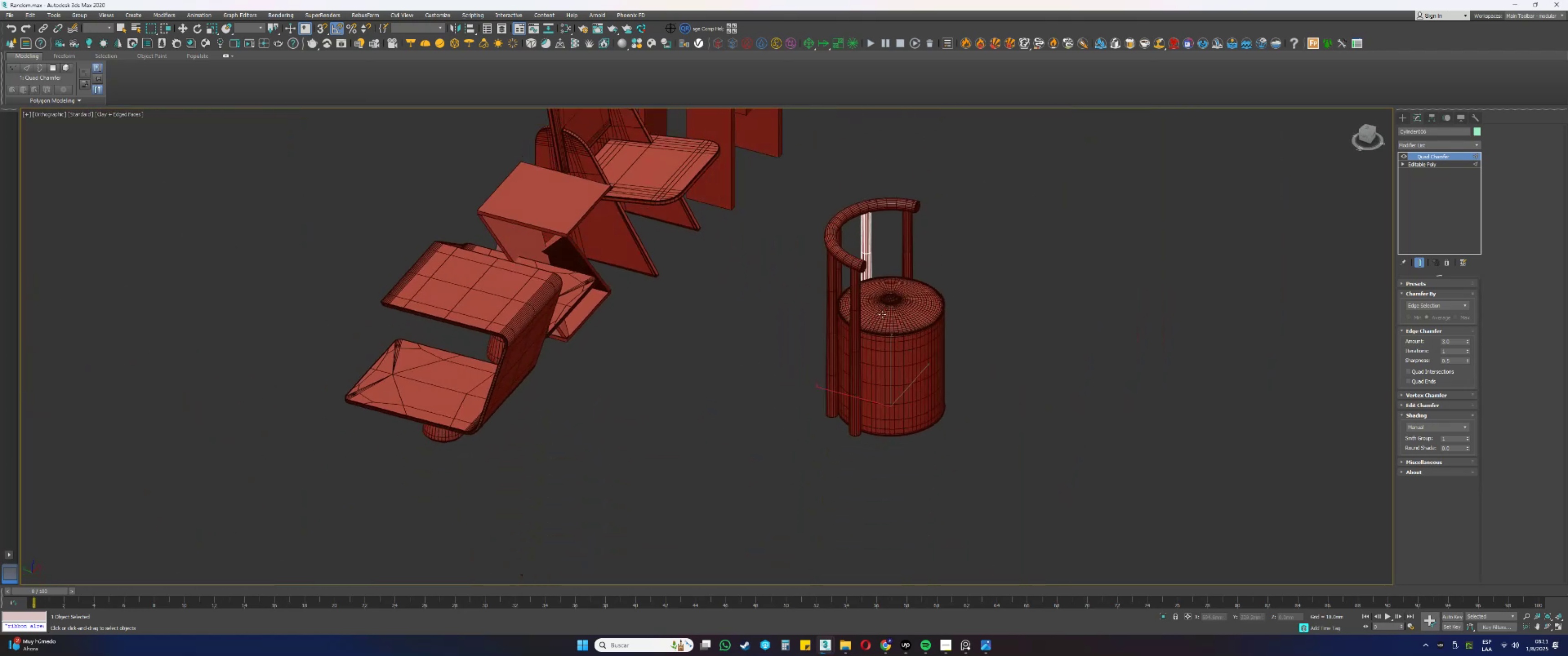 
key(F3)
 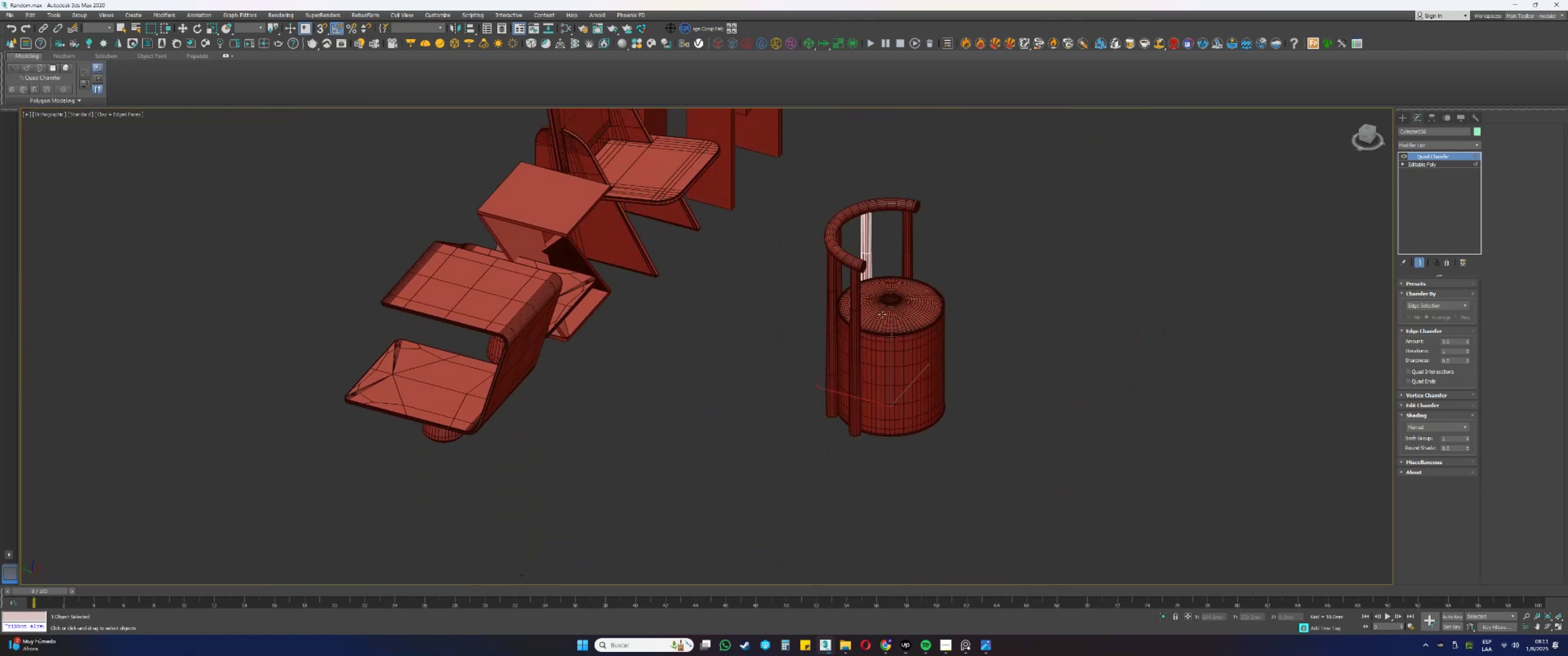 
key(F3)
 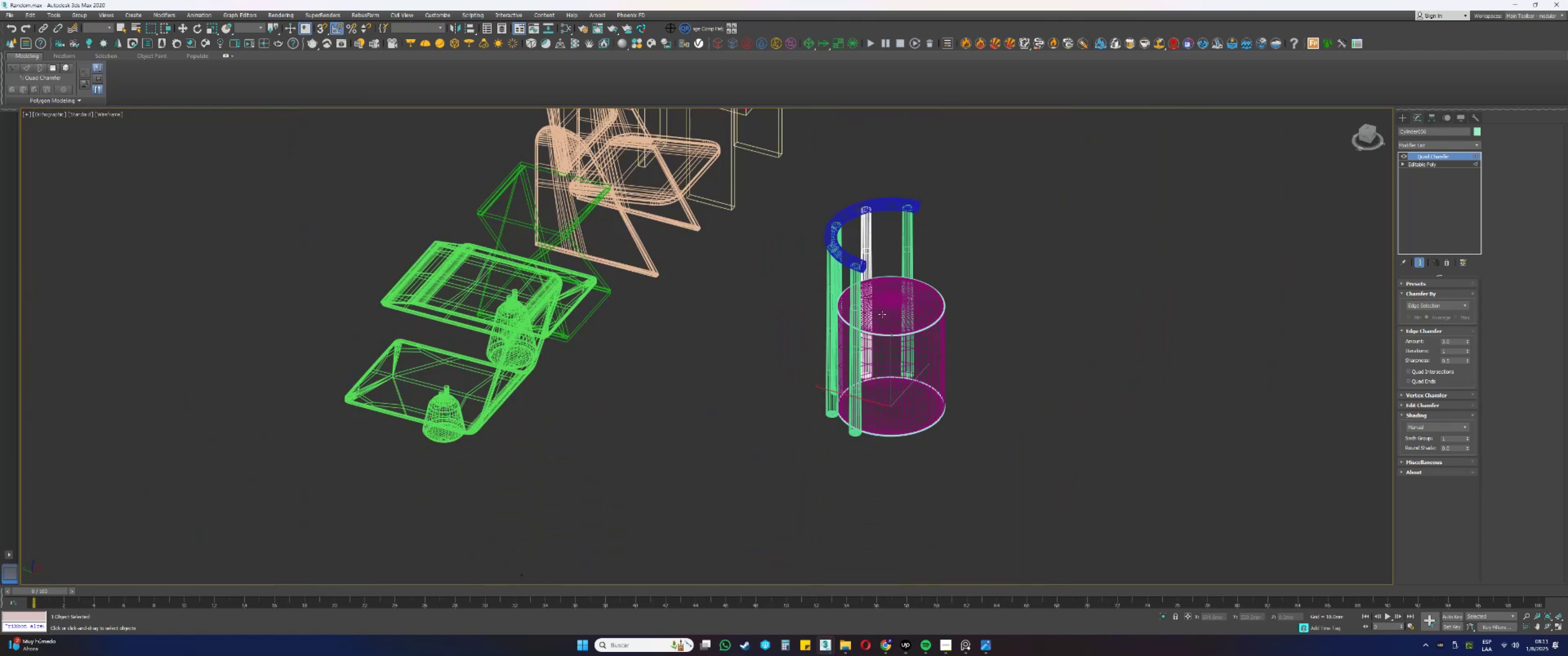 
key(F4)
 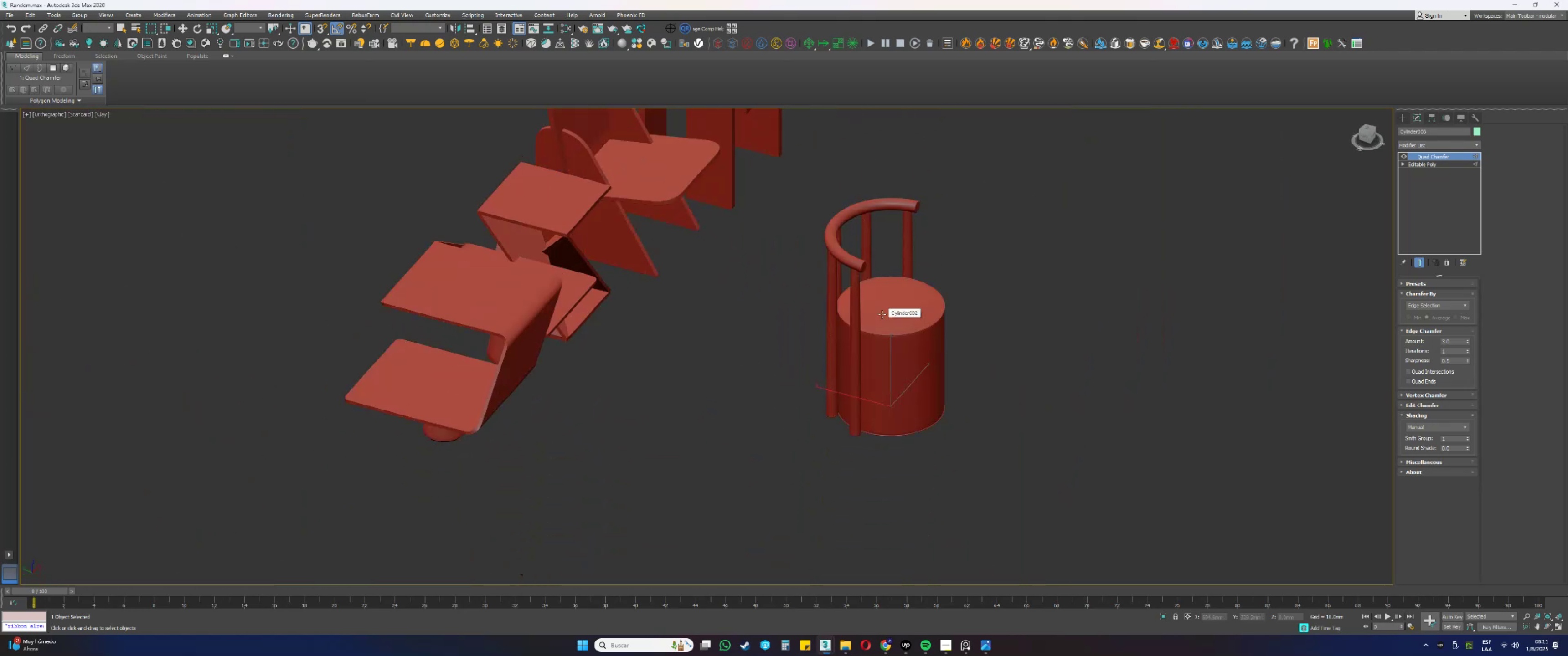 
hold_key(key=AltLeft, duration=0.38)
 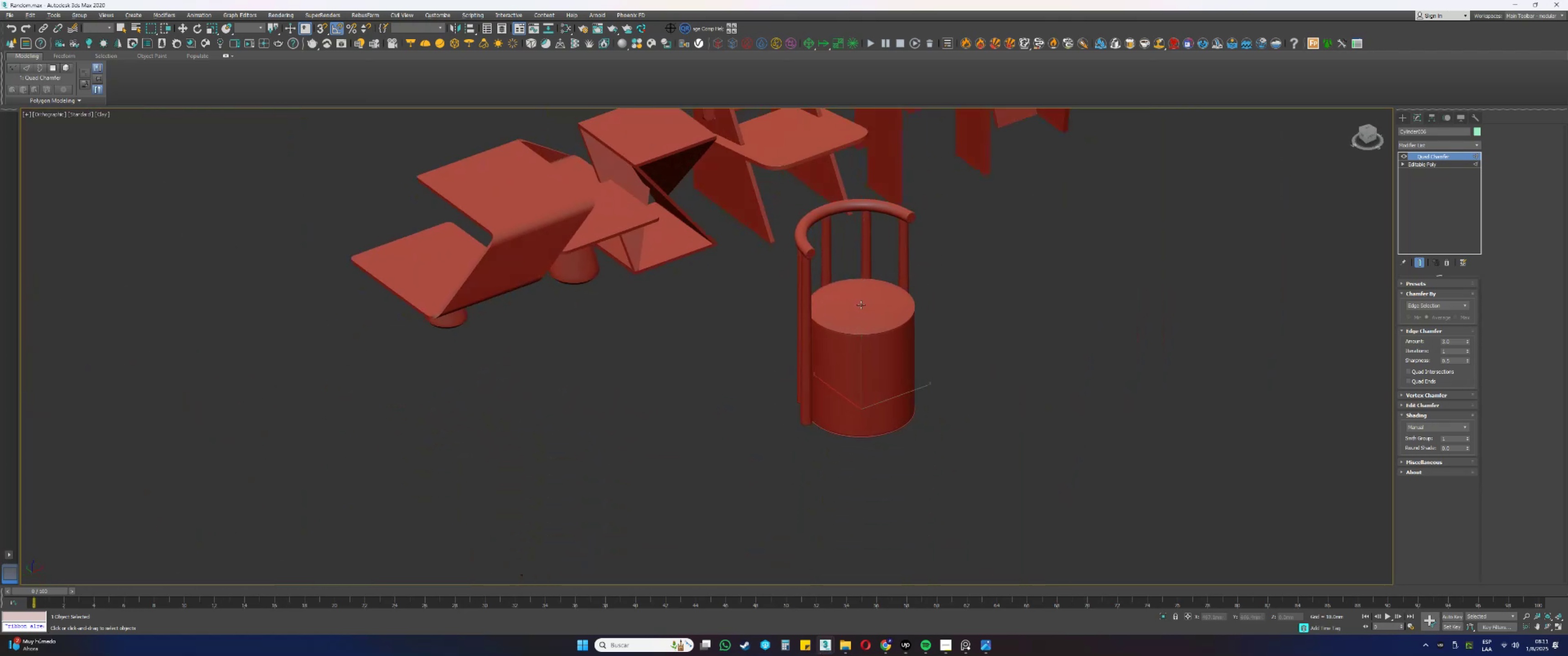 
scroll: coordinate [868, 308], scroll_direction: up, amount: 3.0
 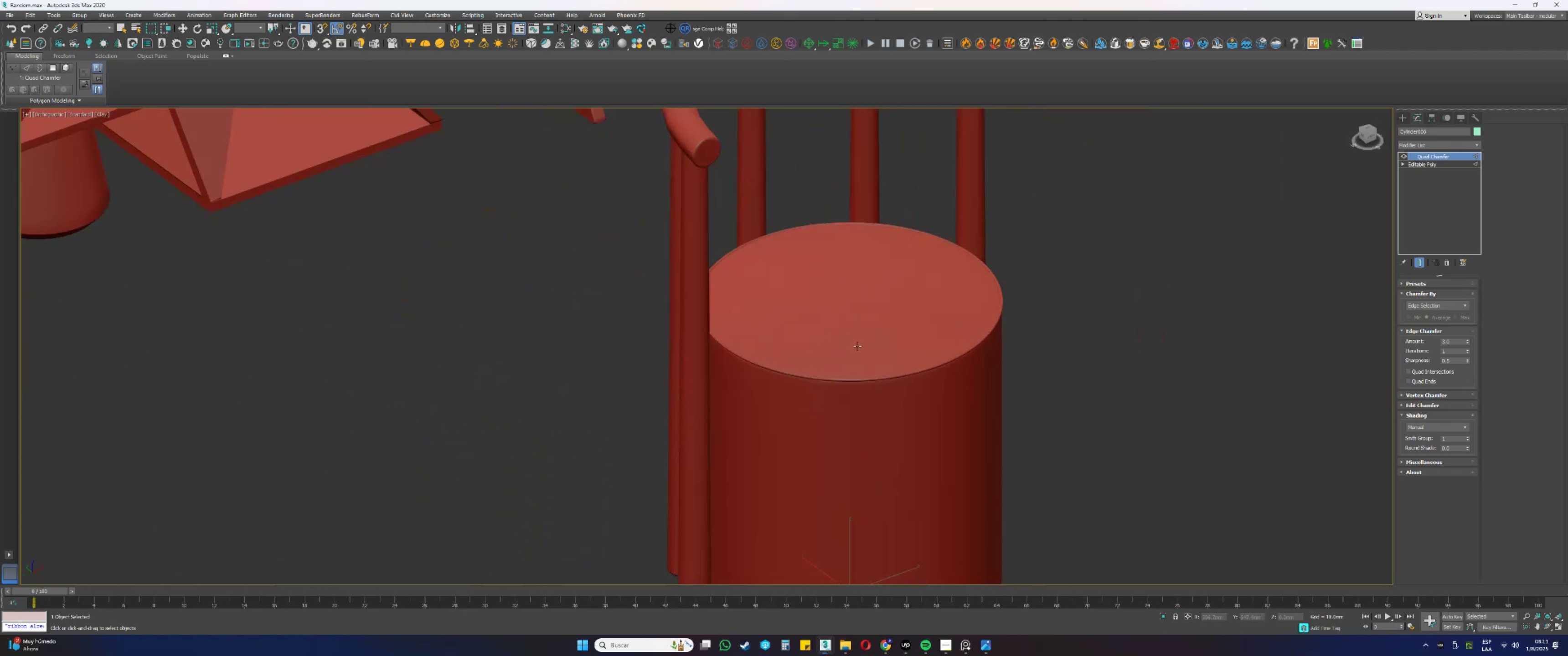 
scroll: coordinate [856, 345], scroll_direction: down, amount: 2.0
 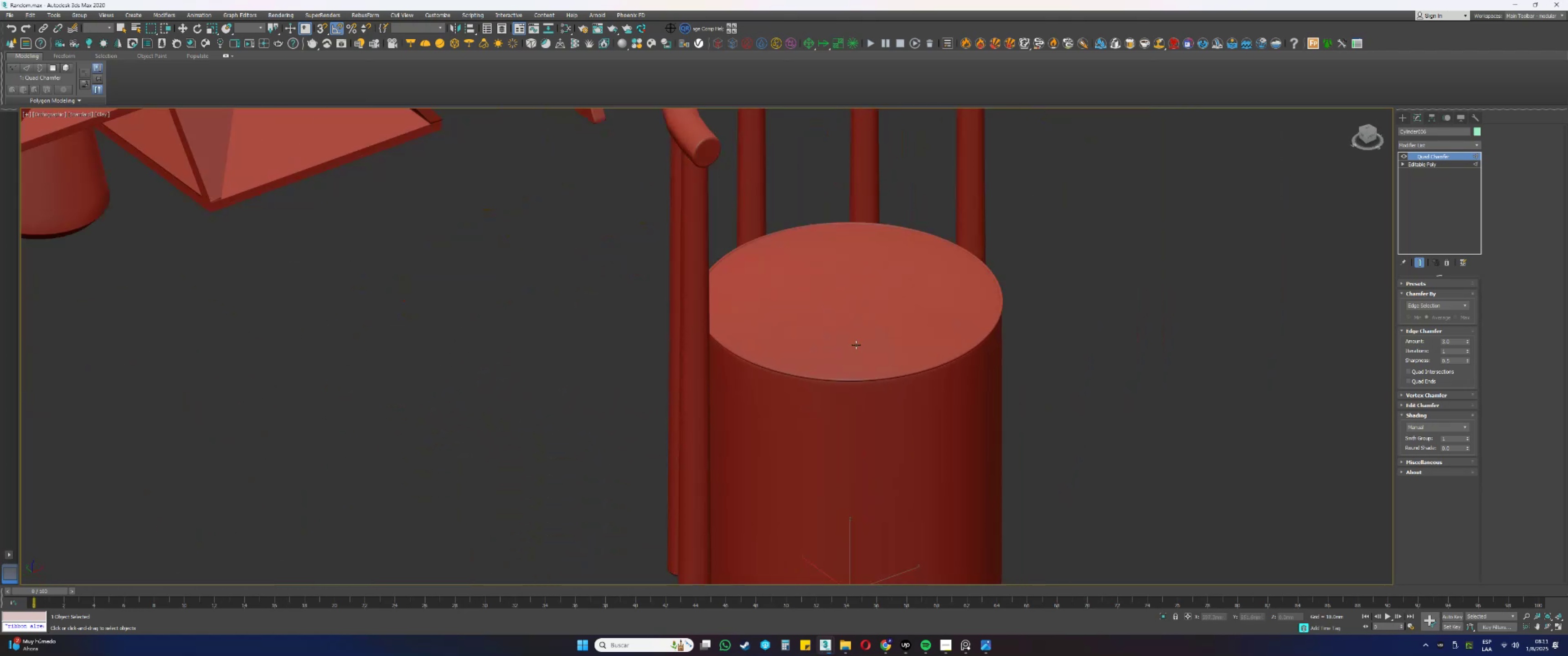 
key(Alt+AltLeft)
 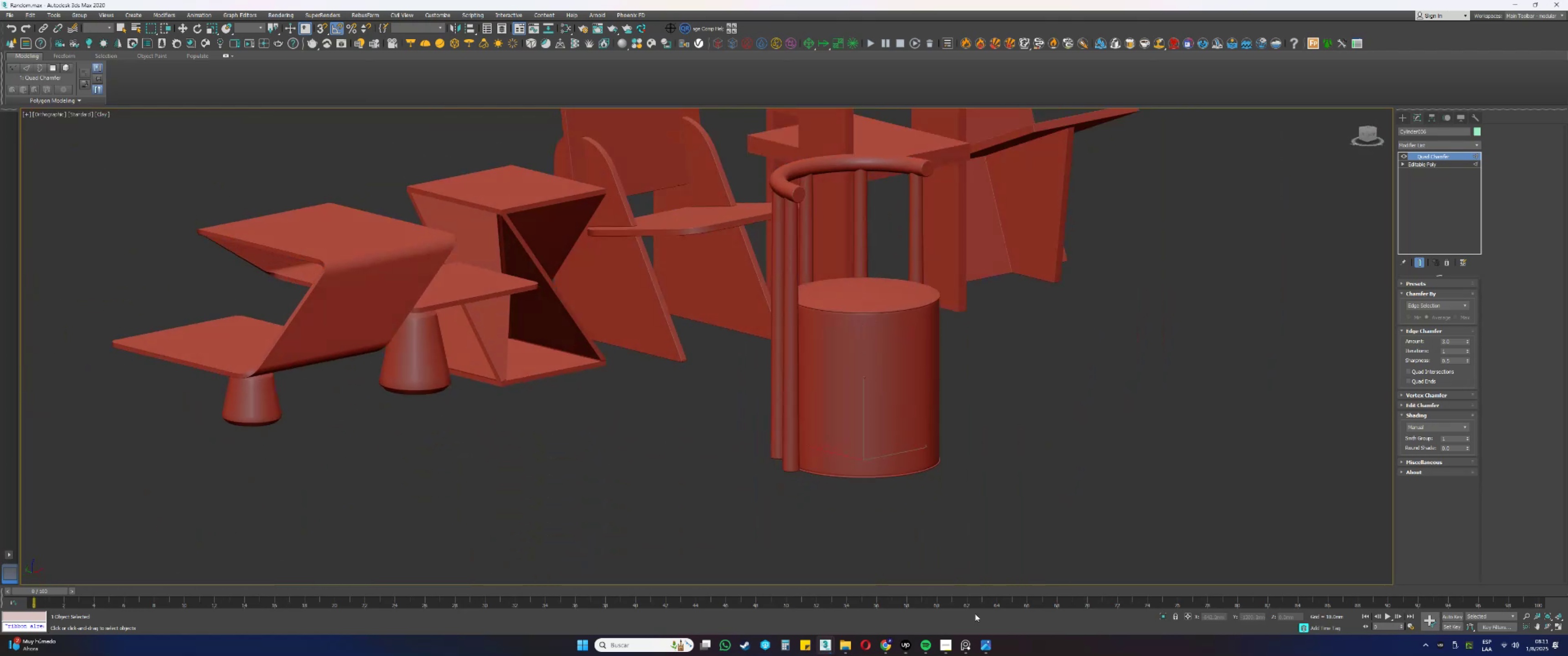 
left_click([967, 644])
 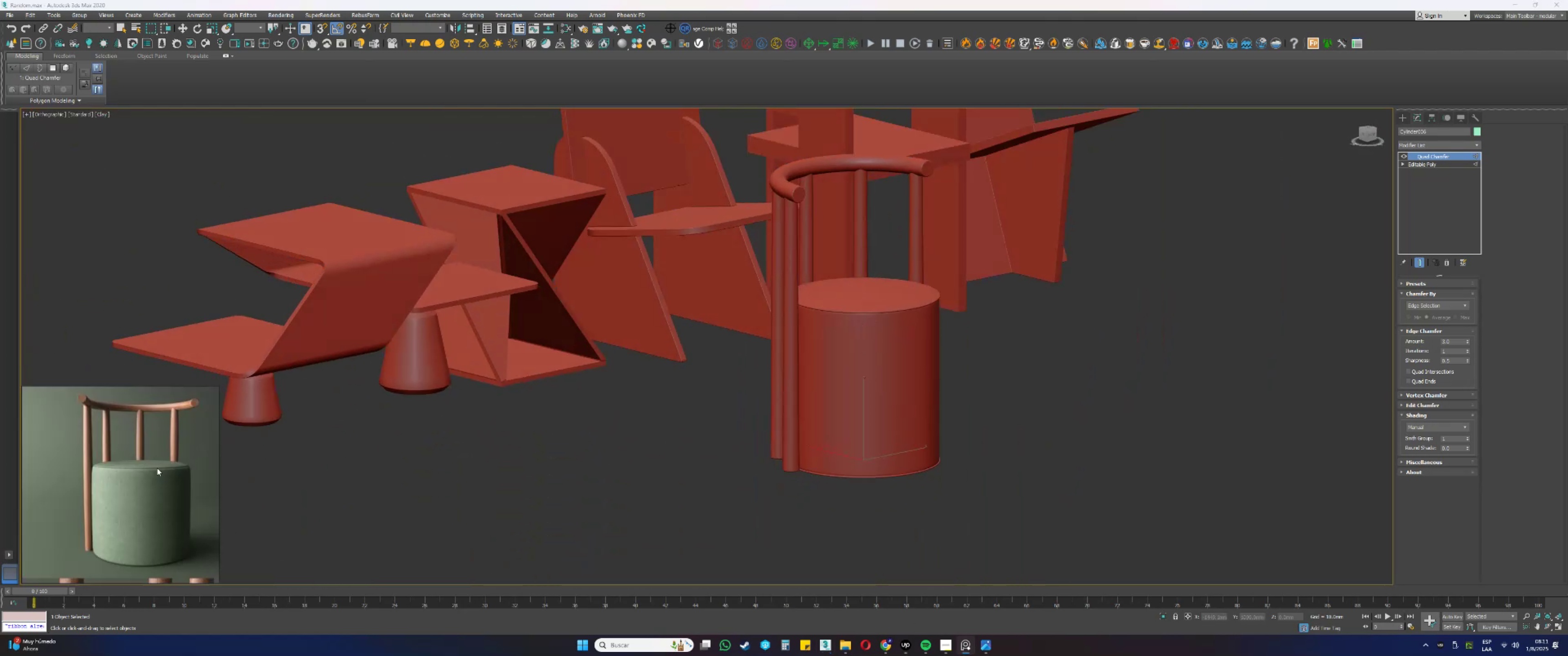 
hold_key(key=AltLeft, duration=1.04)
 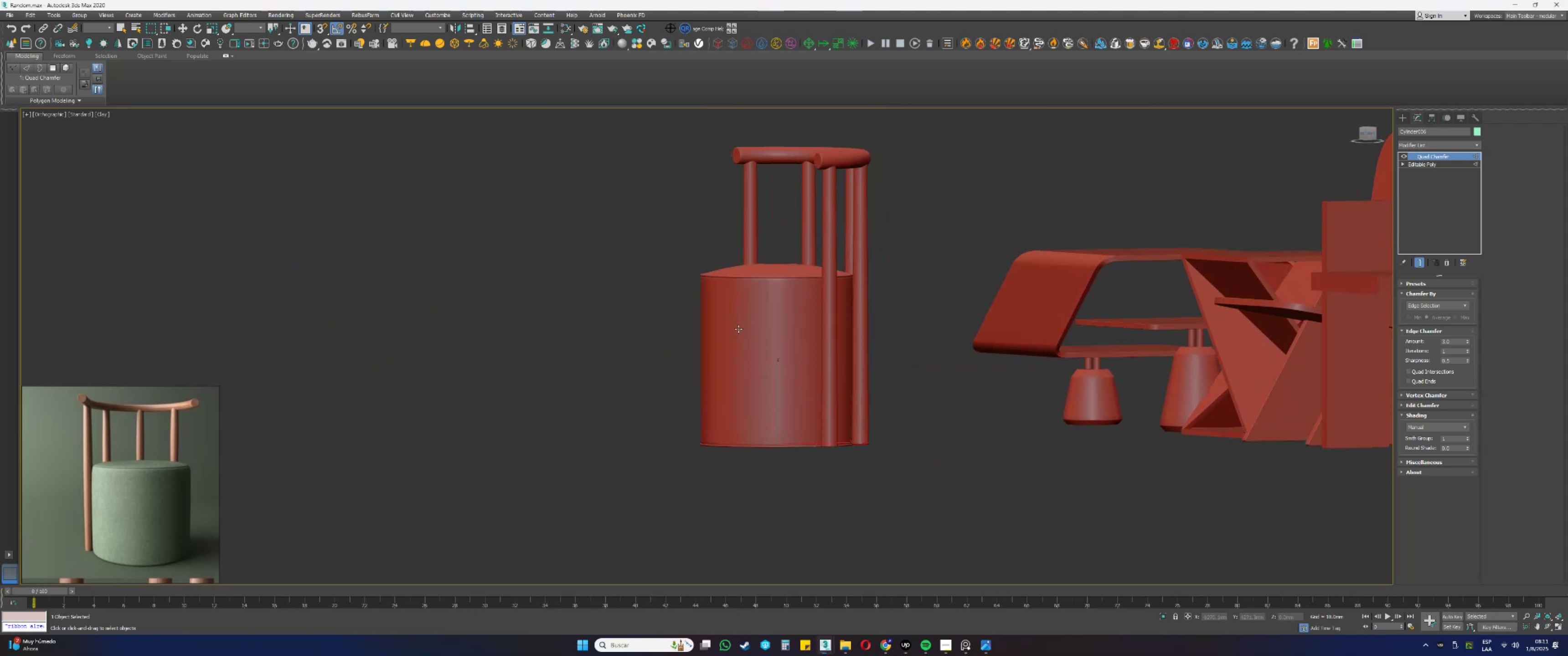 
scroll: coordinate [770, 306], scroll_direction: up, amount: 1.0
 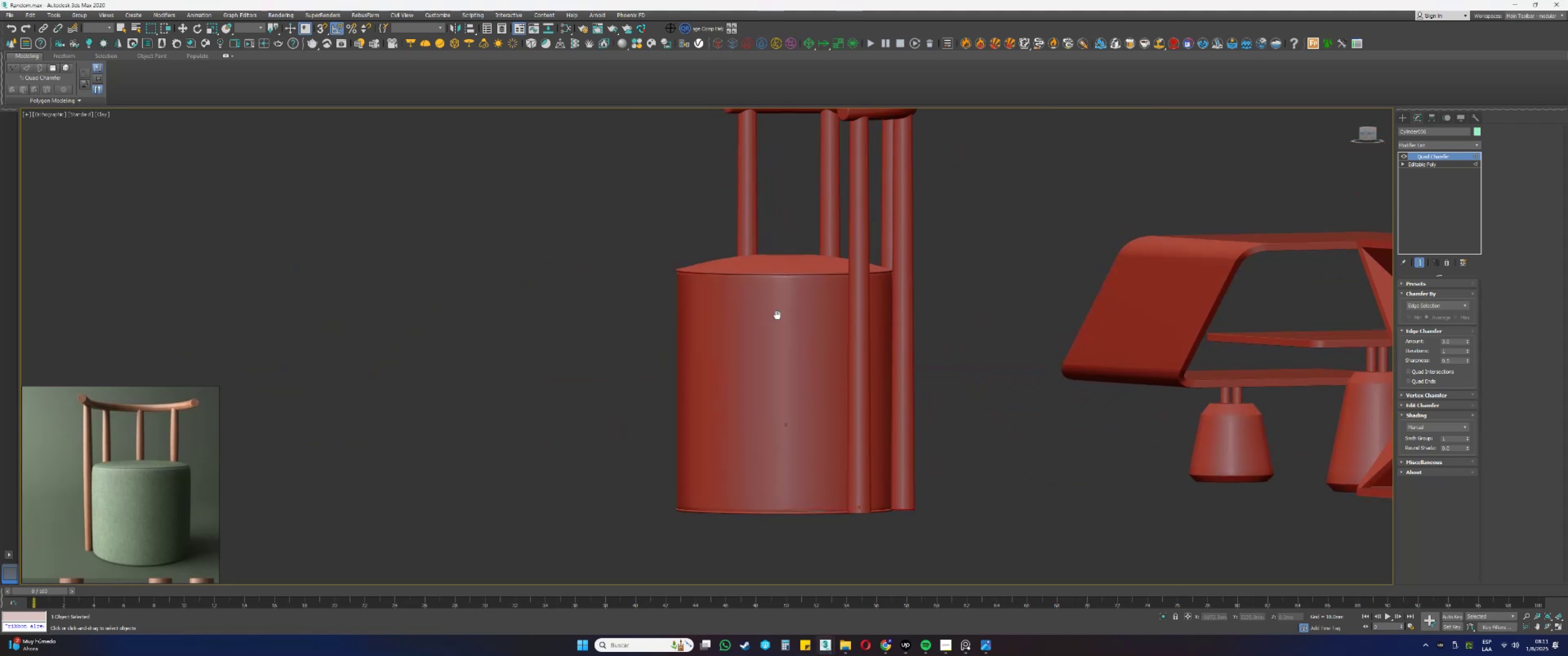 
hold_key(key=AltLeft, duration=0.61)
 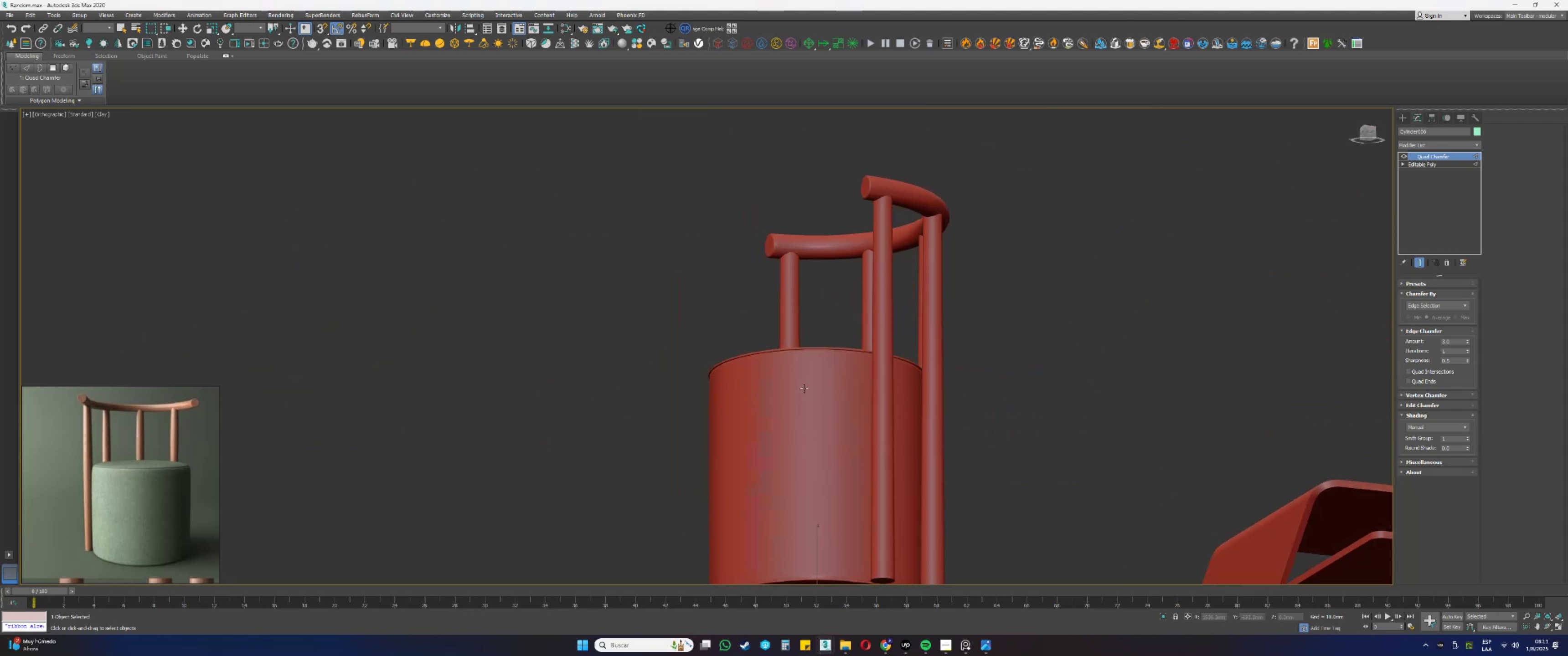 
hold_key(key=AltLeft, duration=0.42)
 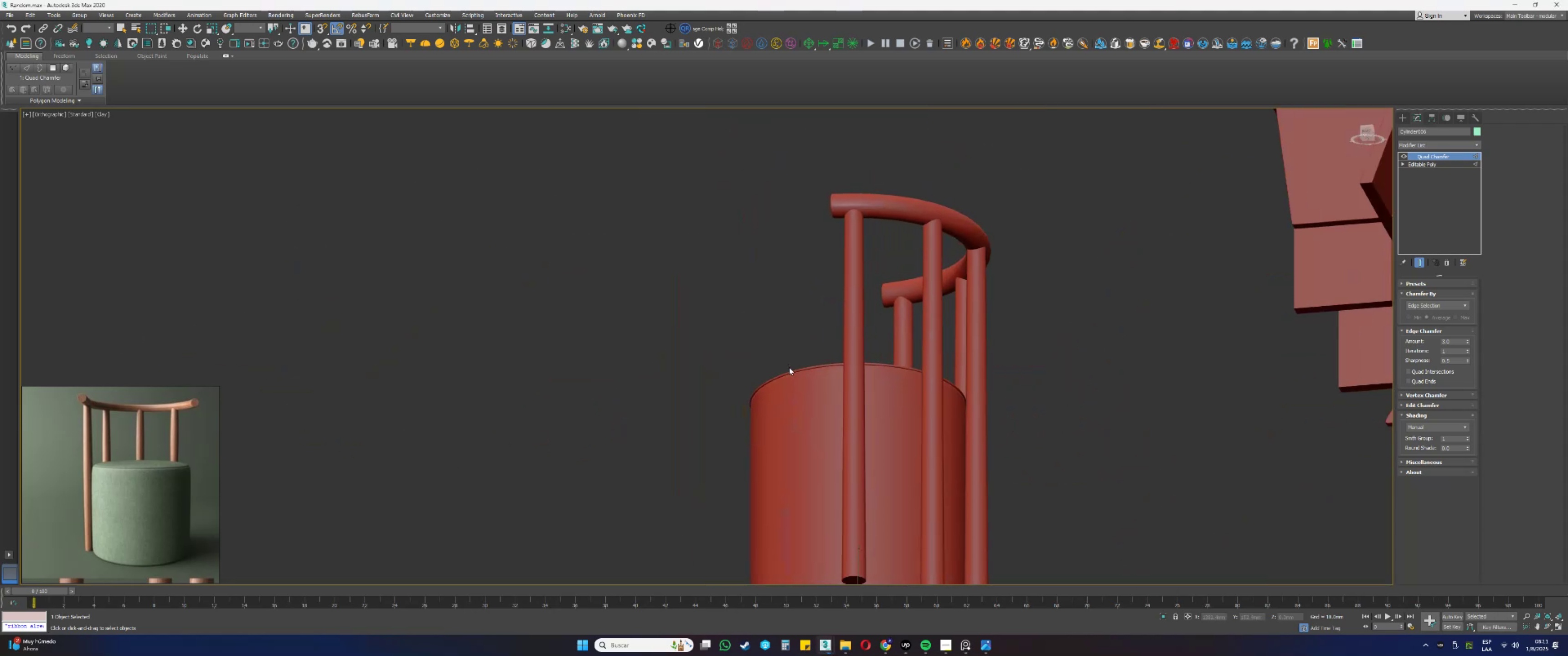 
hold_key(key=AltLeft, duration=1.02)
 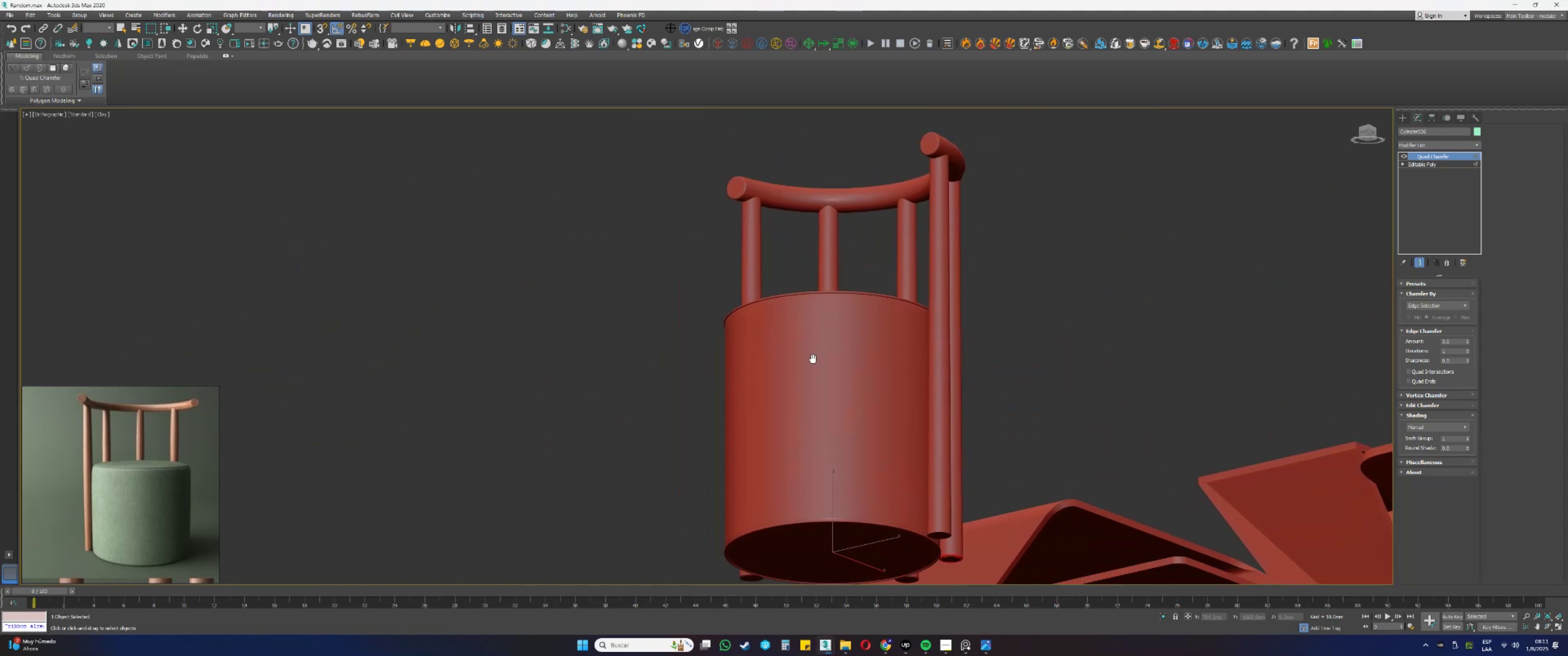 
hold_key(key=AltLeft, duration=1.53)
 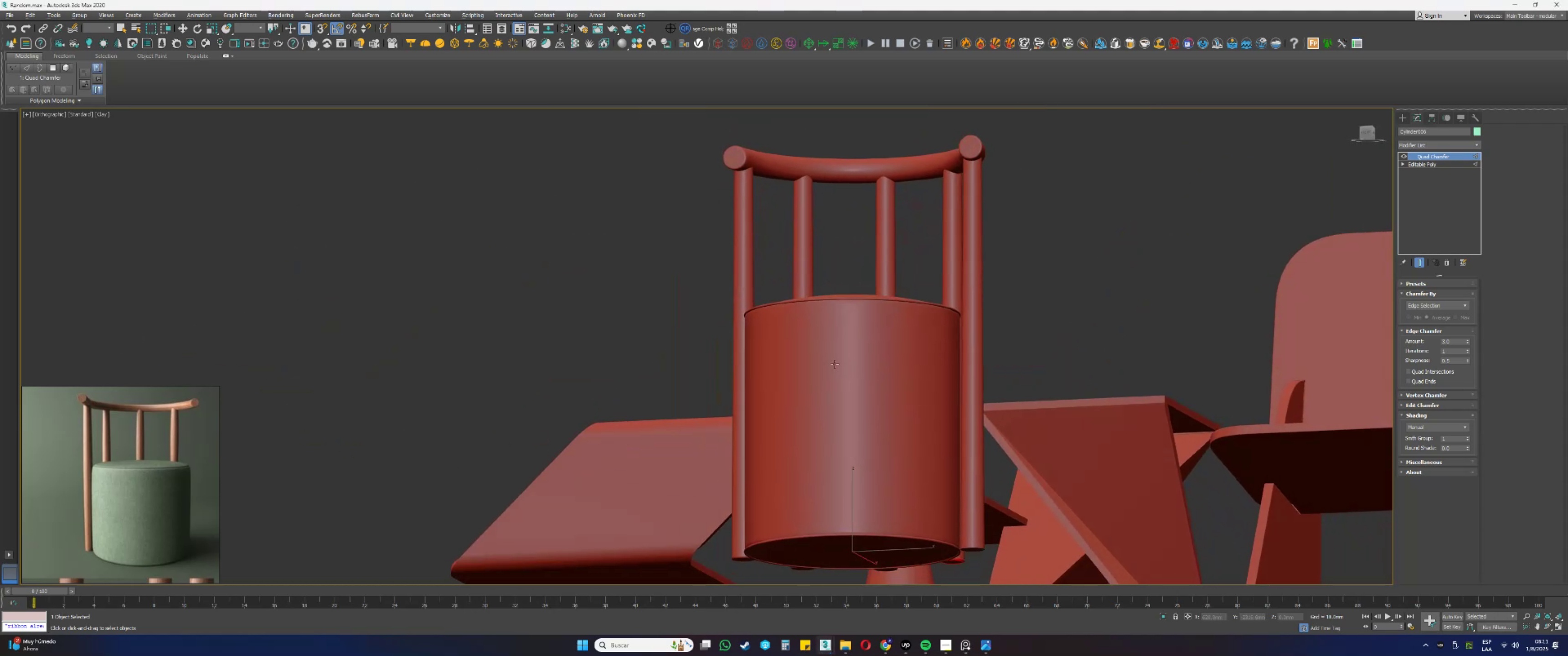 
hold_key(key=AltLeft, duration=1.52)
 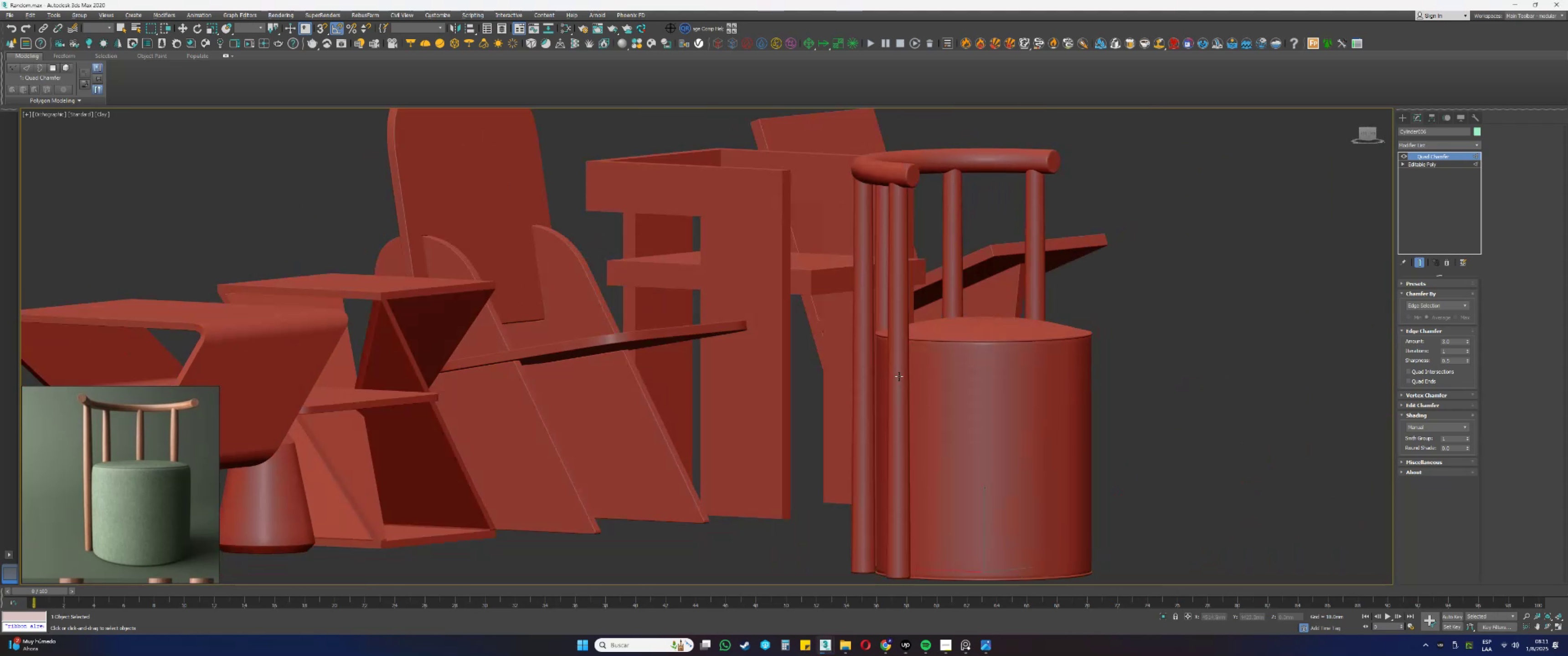 
hold_key(key=AltLeft, duration=0.56)
 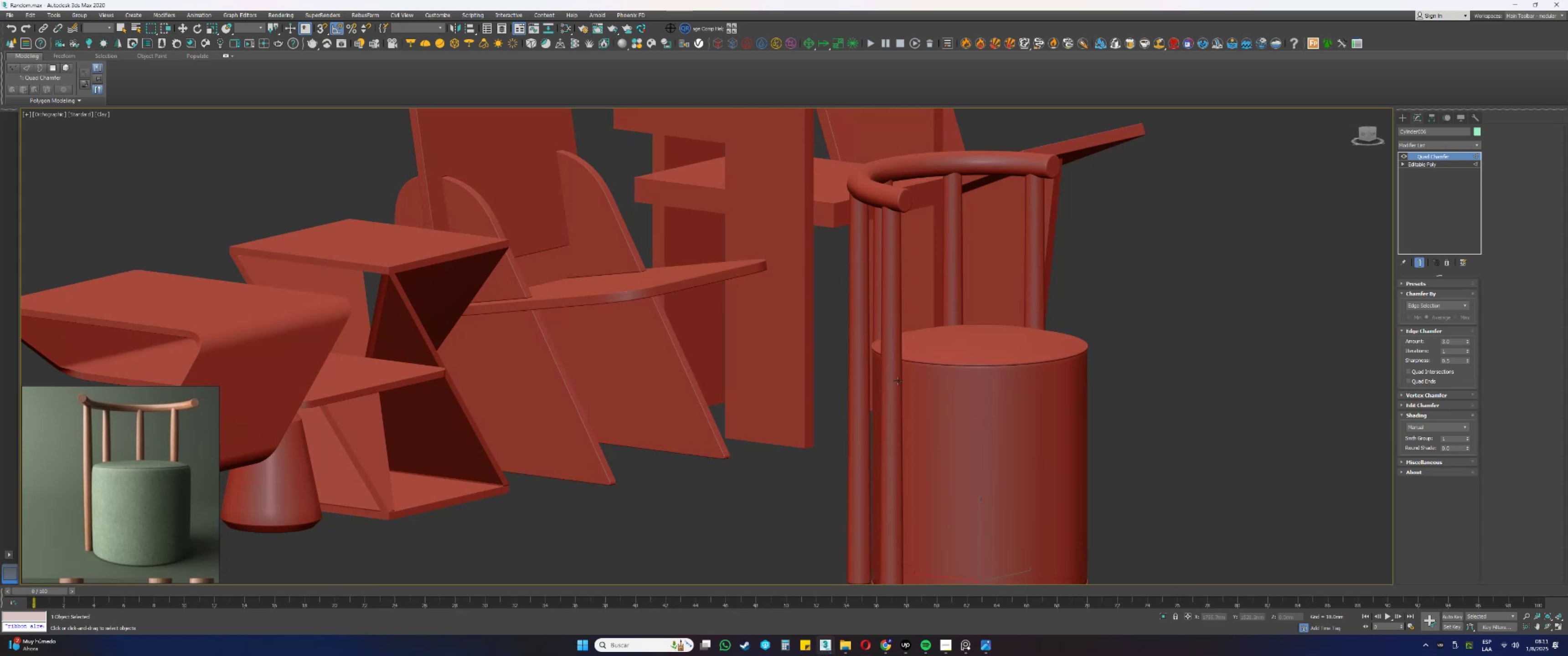 
hold_key(key=AltLeft, duration=2.23)
left_click([898, 381])
 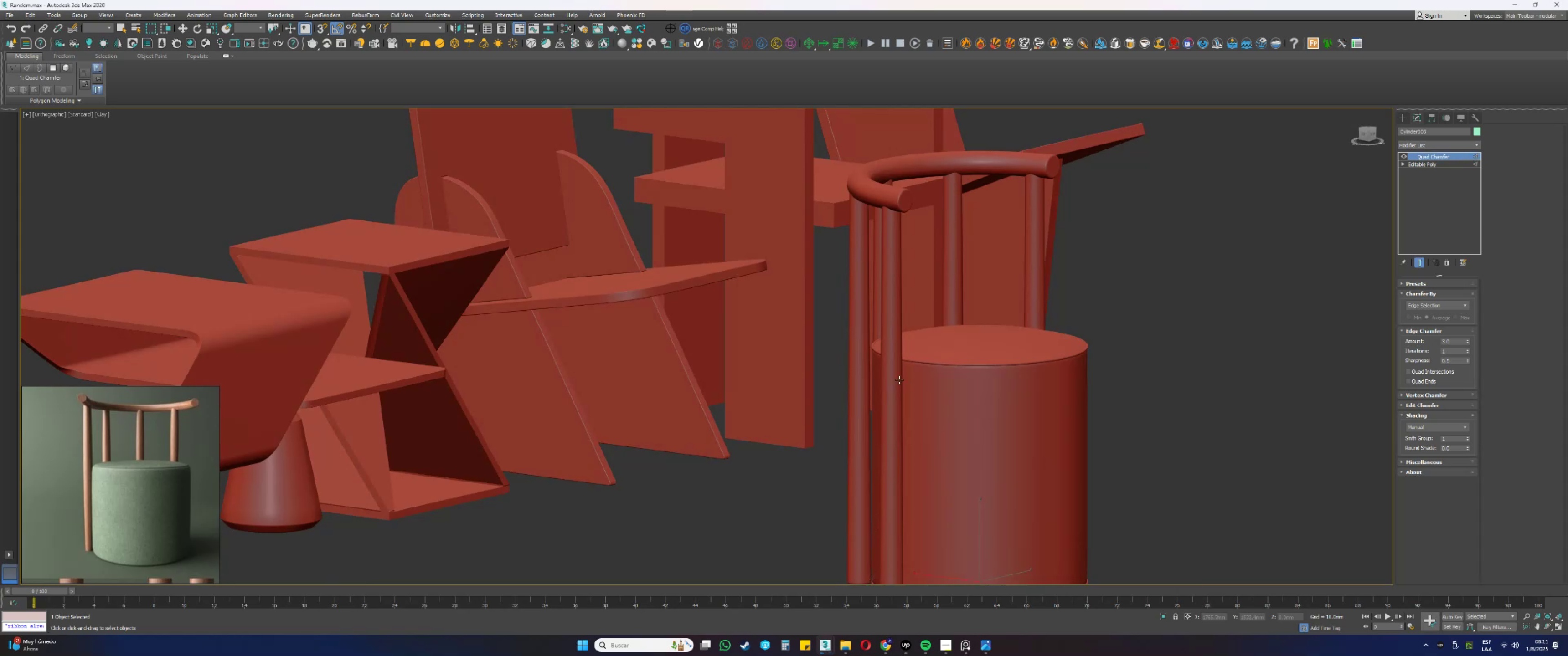 
key(F4)
 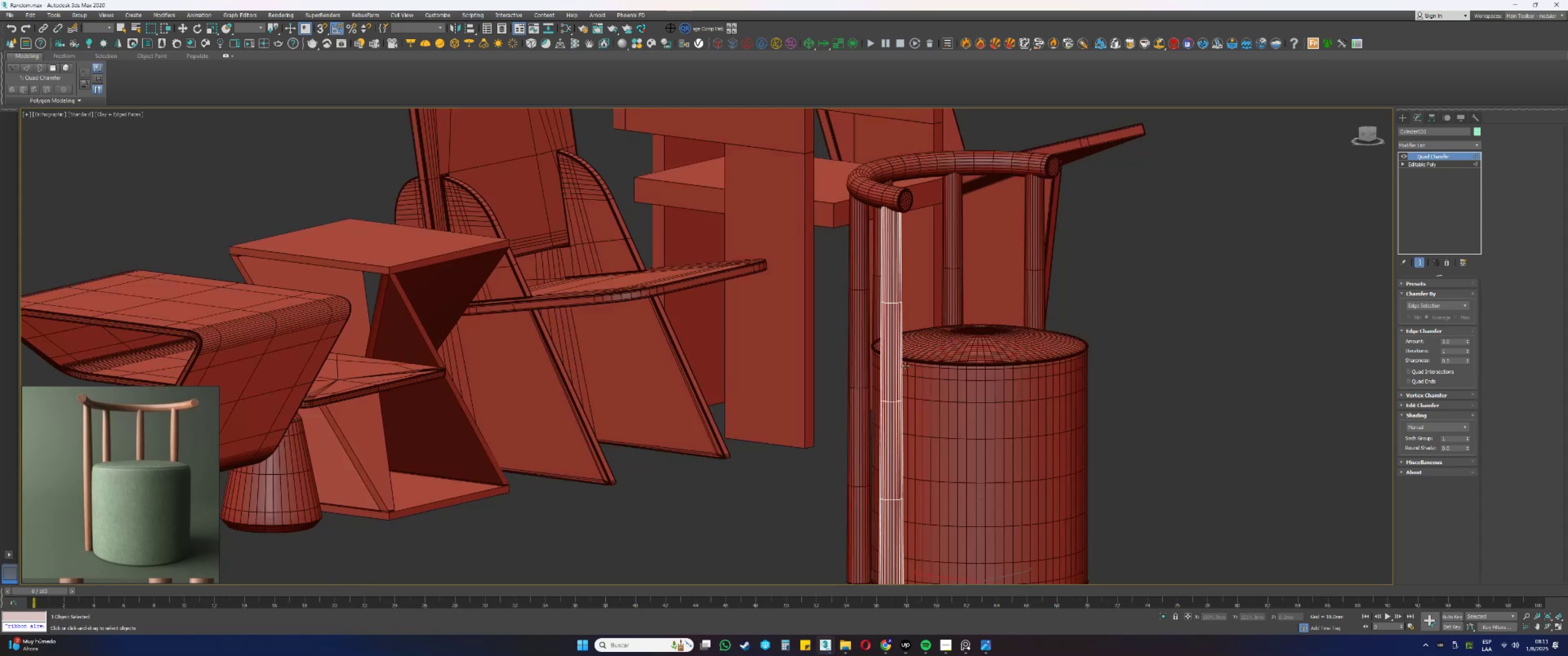 
scroll: coordinate [905, 351], scroll_direction: down, amount: 3.0
 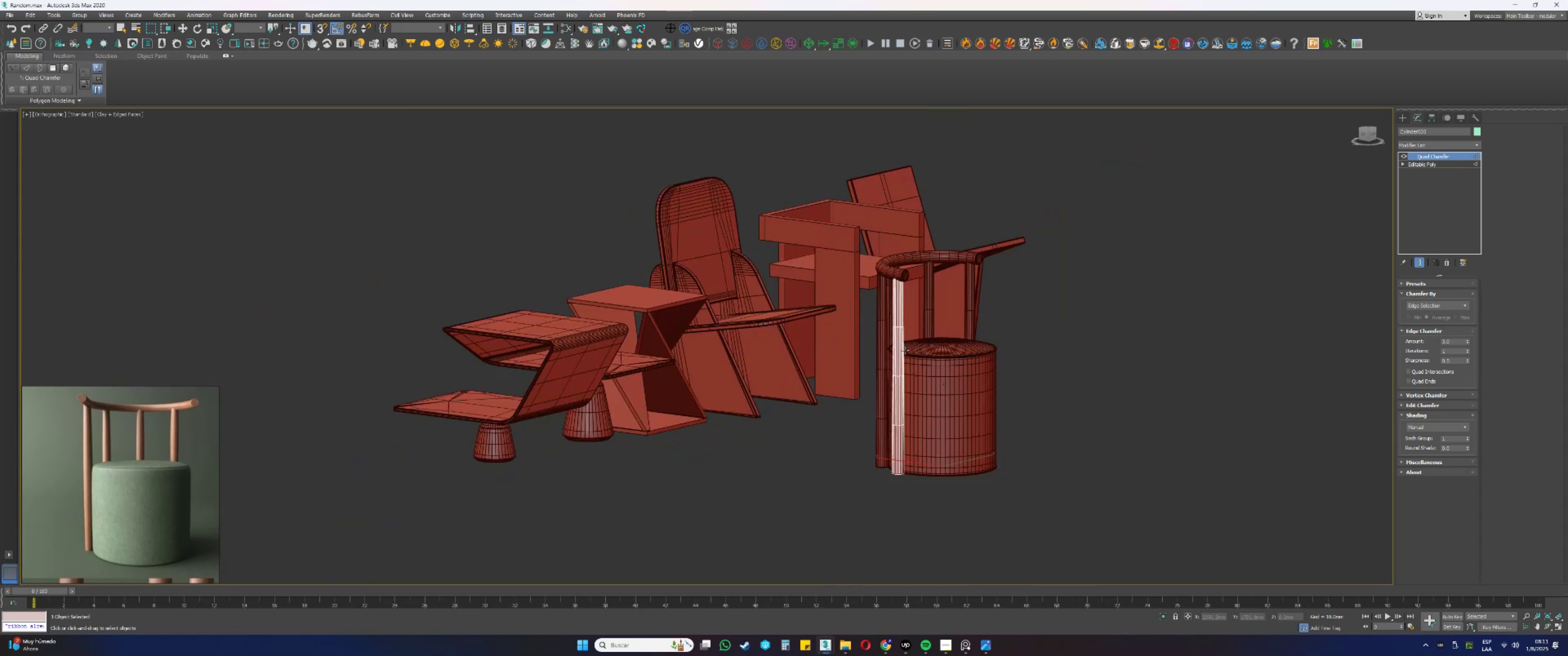 
hold_key(key=AltLeft, duration=0.7)
 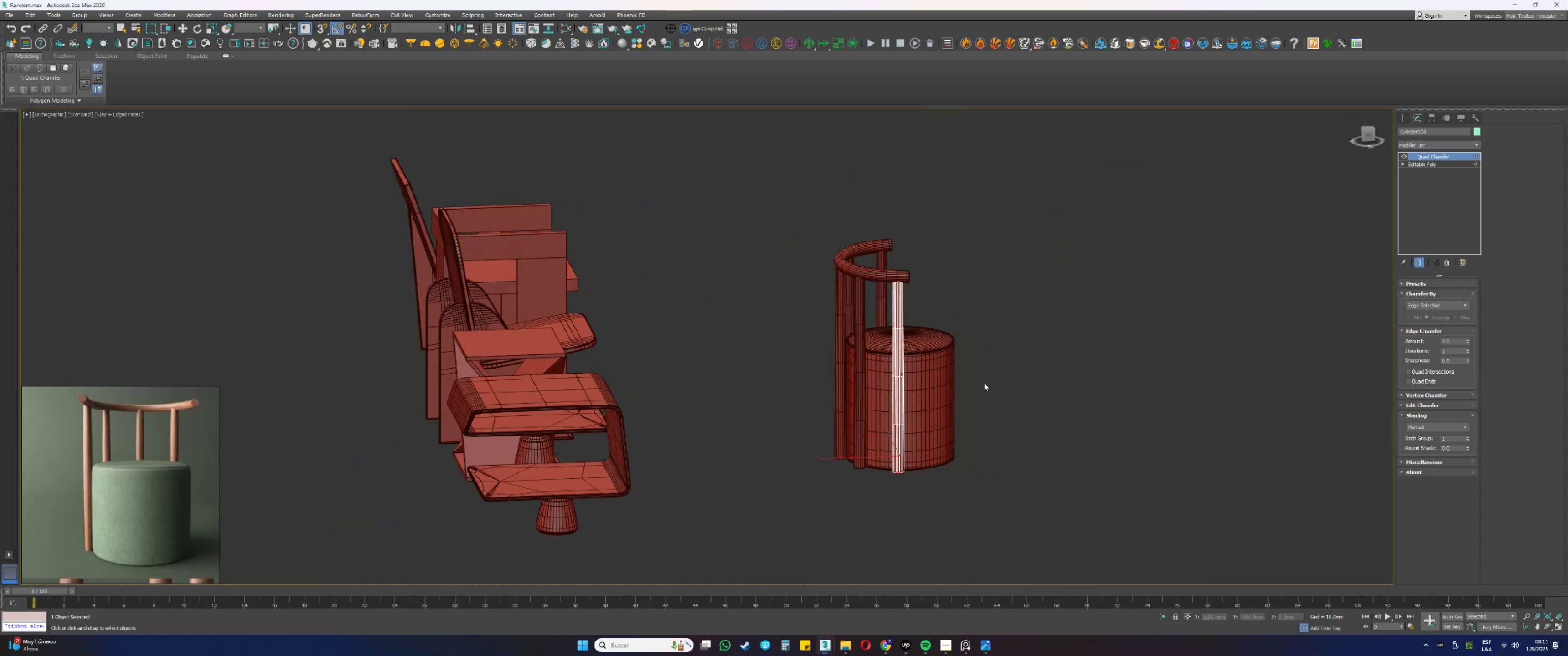 
left_click_drag(start_coordinate=[1009, 468], to_coordinate=[834, 198])
 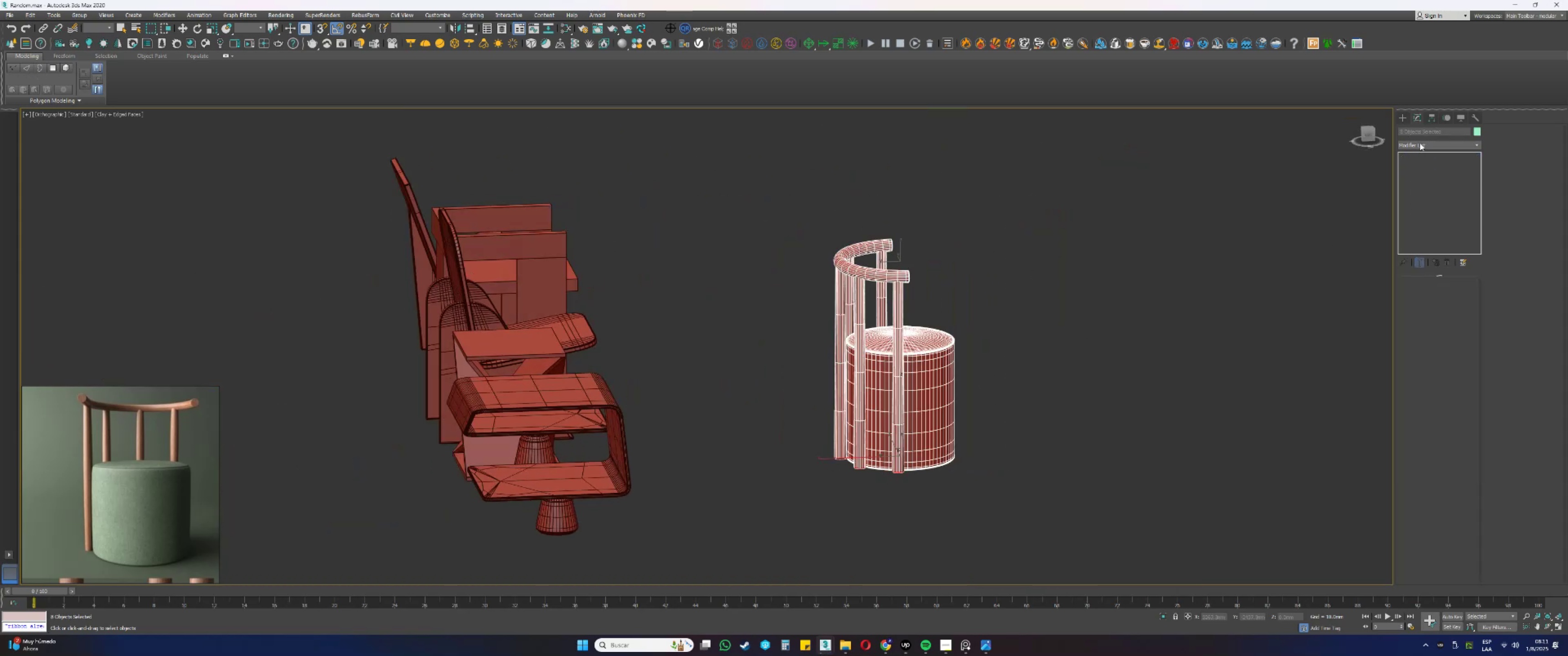 
key(E)
 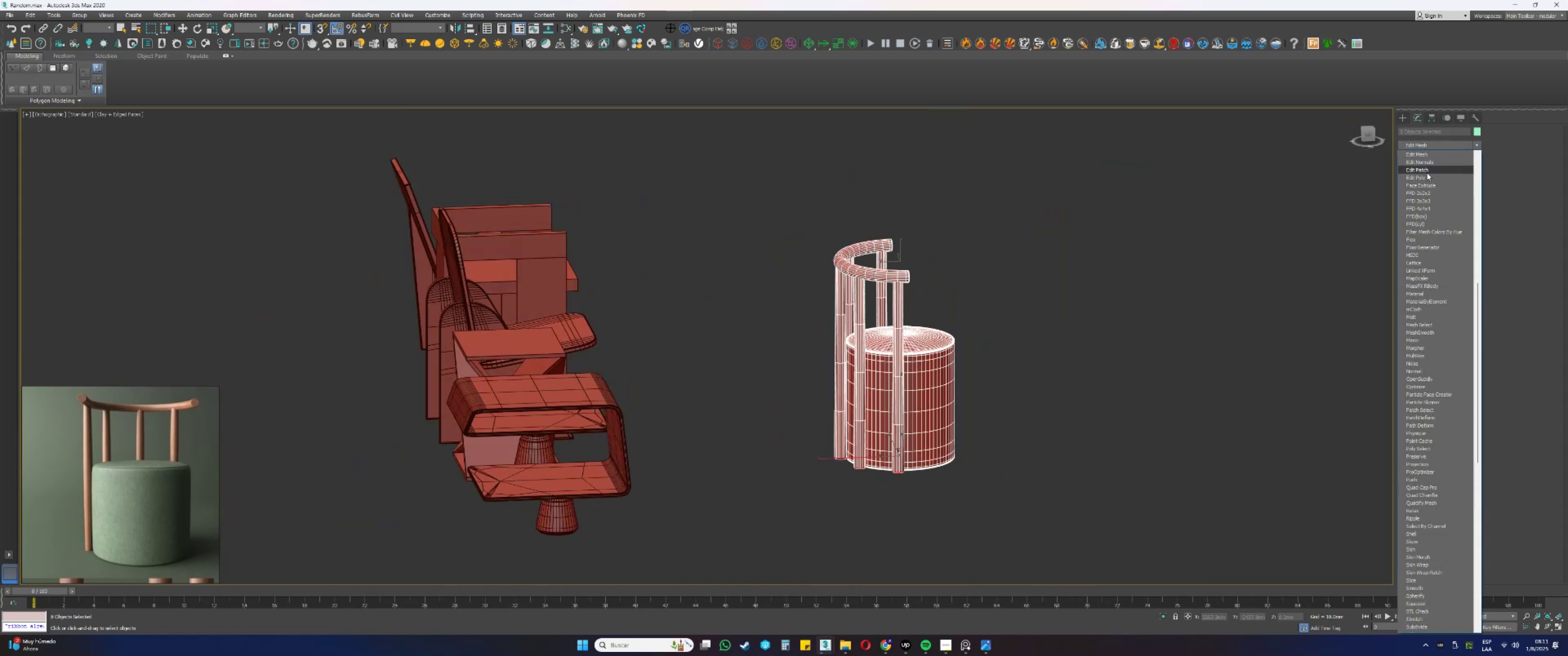 
left_click([1425, 177])
 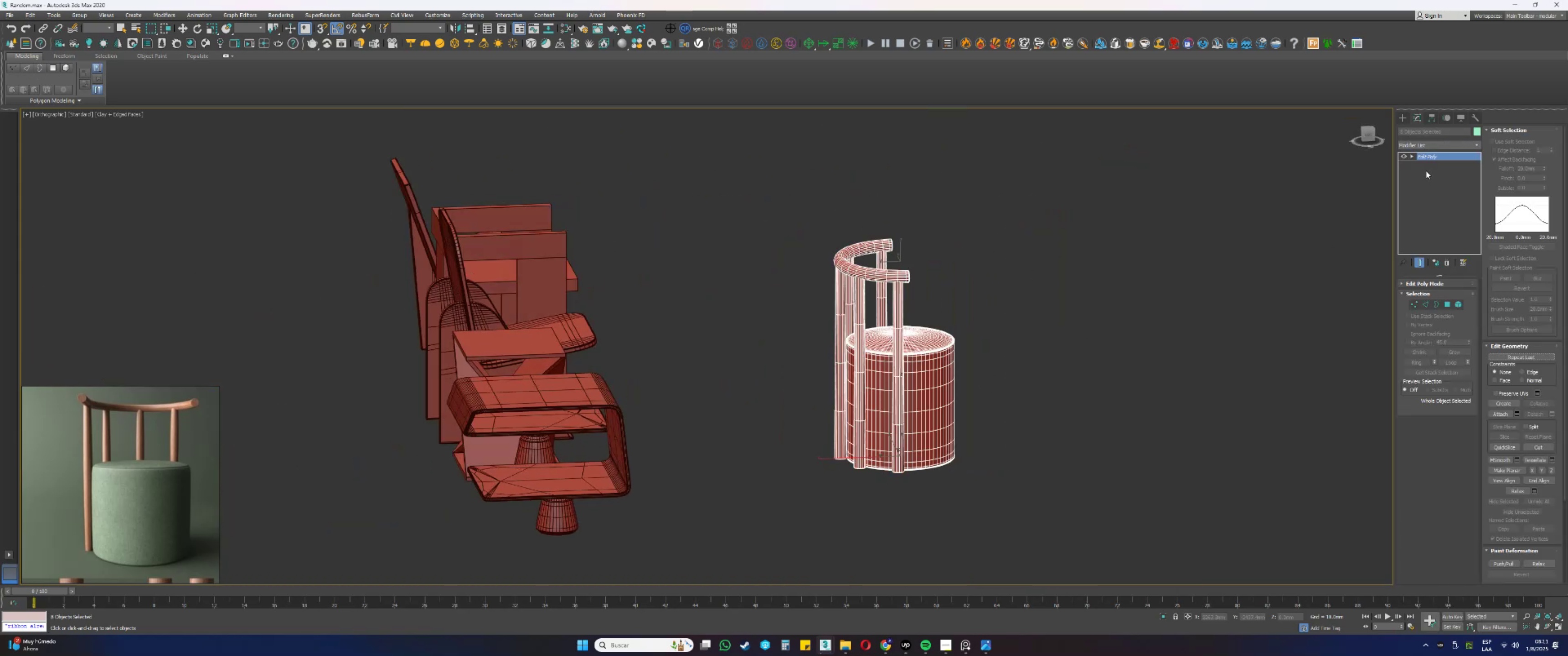 
right_click([1426, 171])
 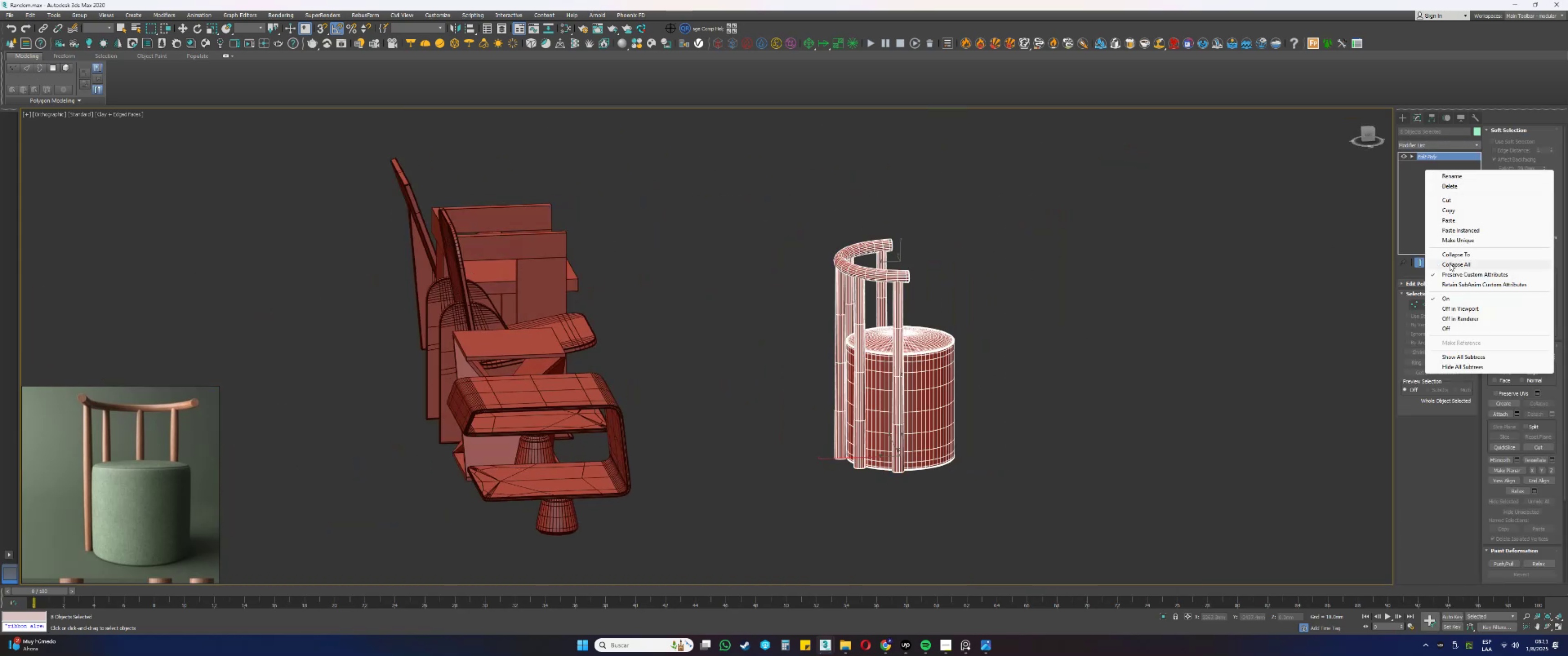 
left_click([1451, 267])
 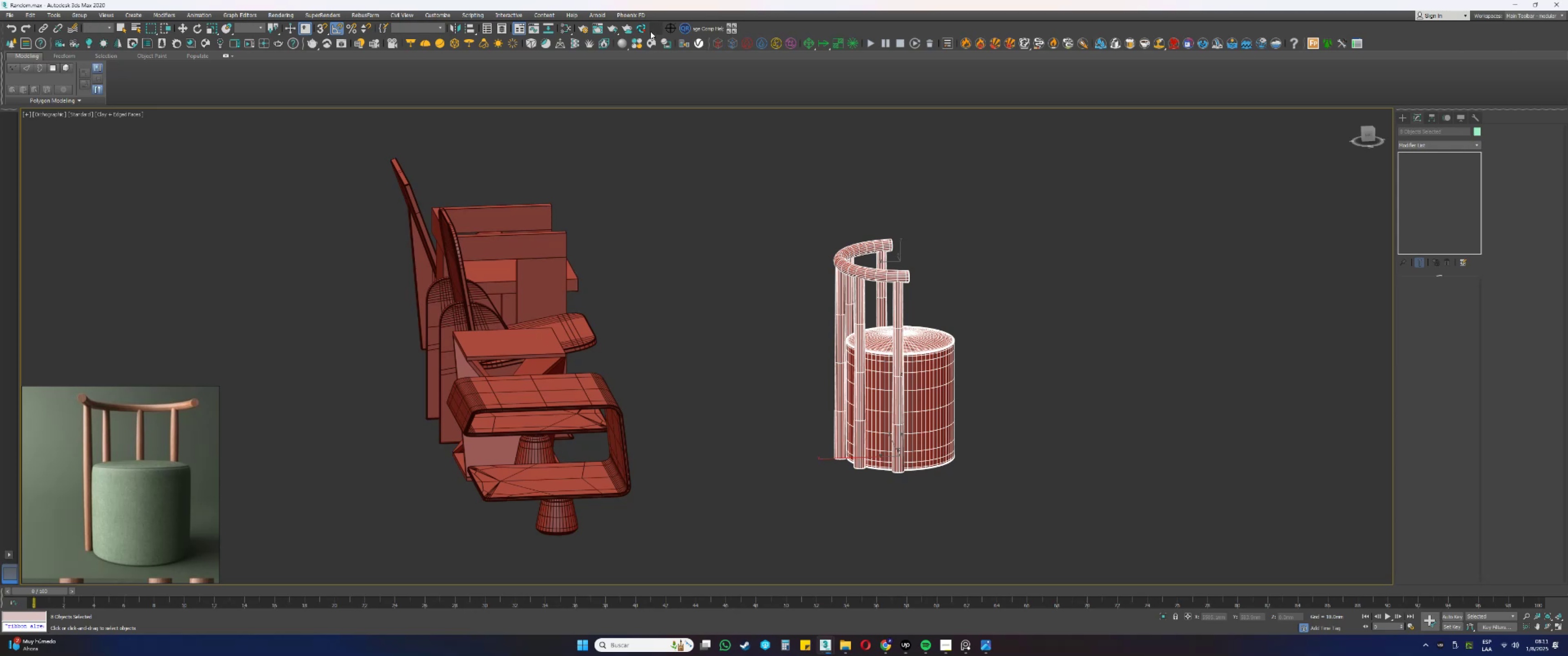 
left_click([650, 31])
 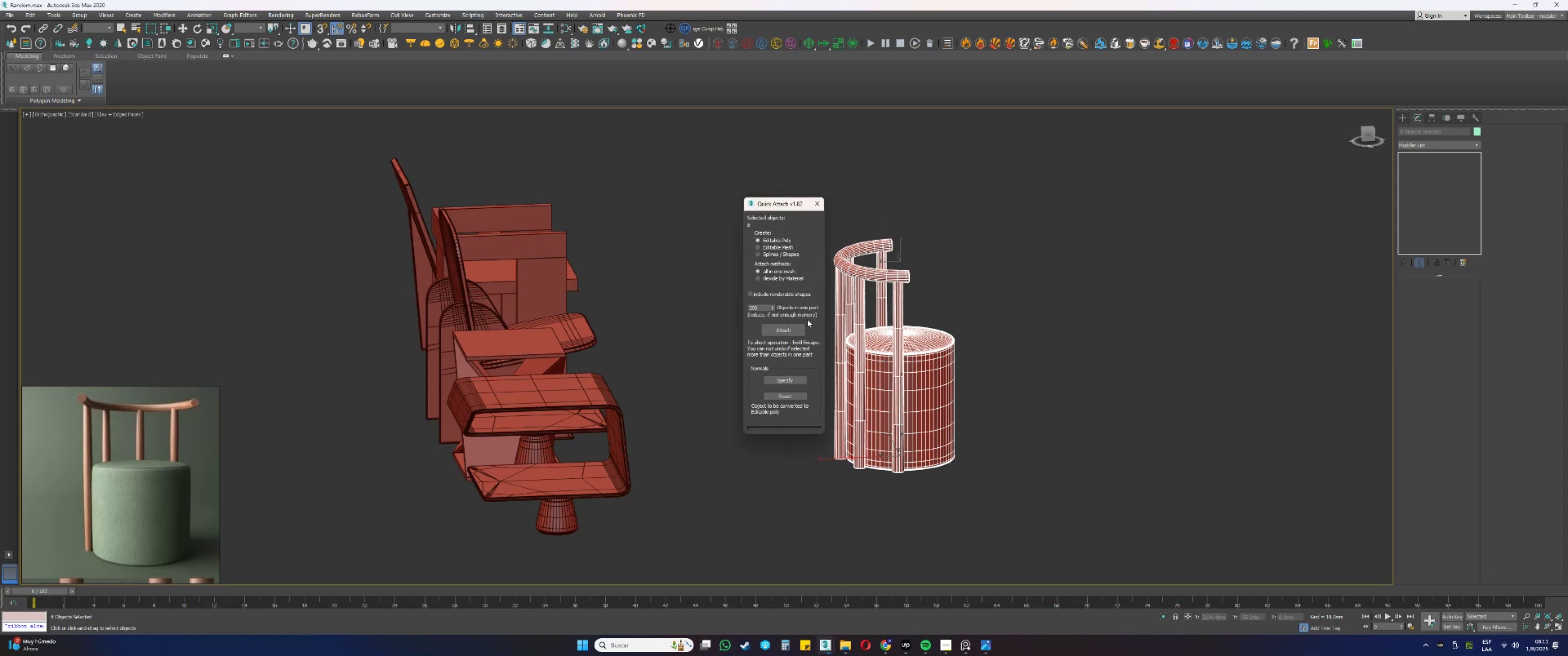 
left_click([780, 334])
 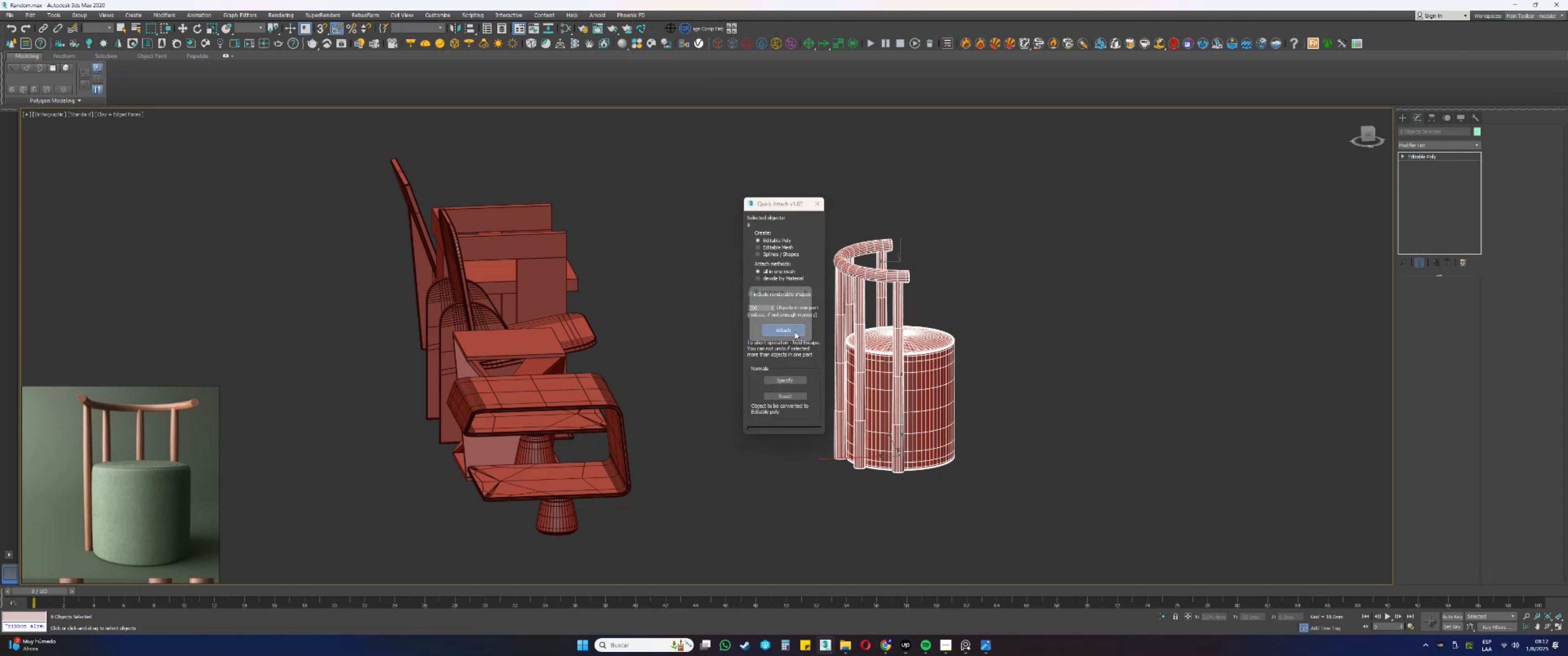 
left_click([791, 329])
 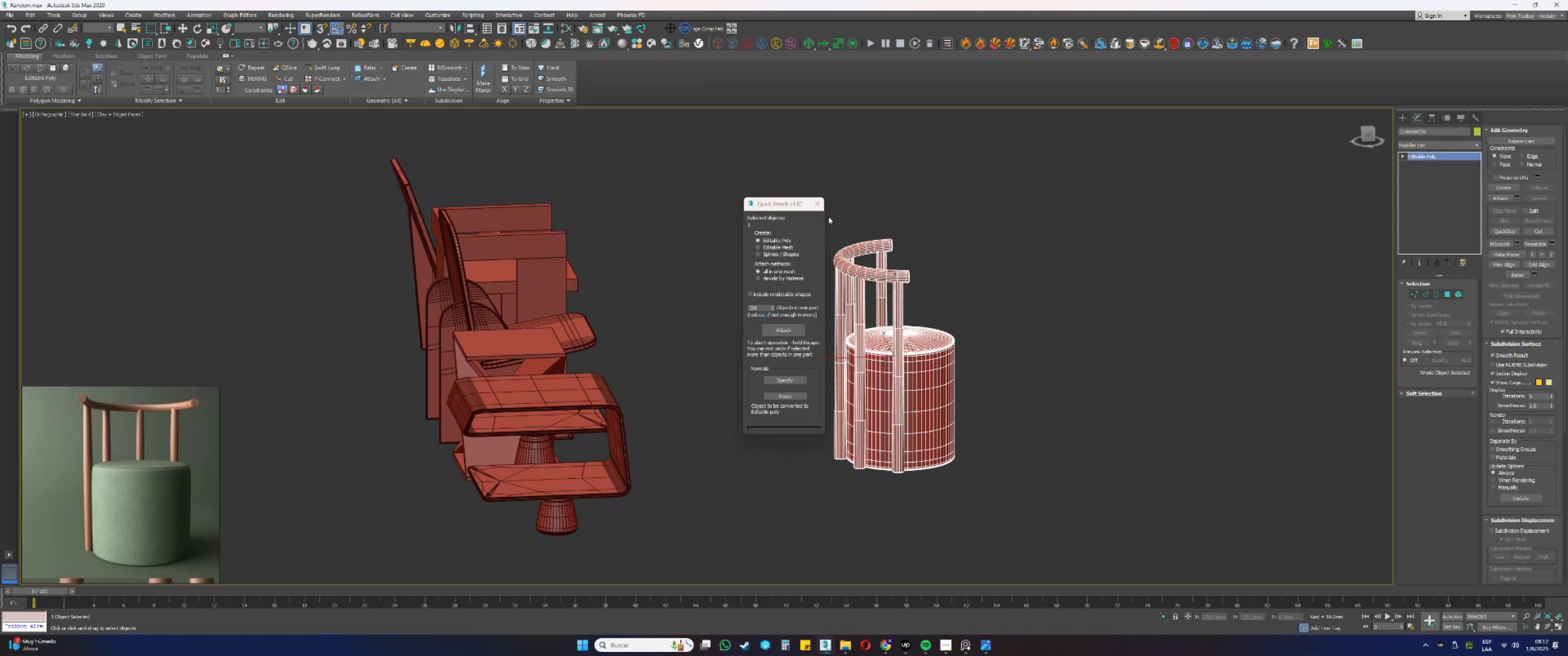 
left_click([819, 207])
 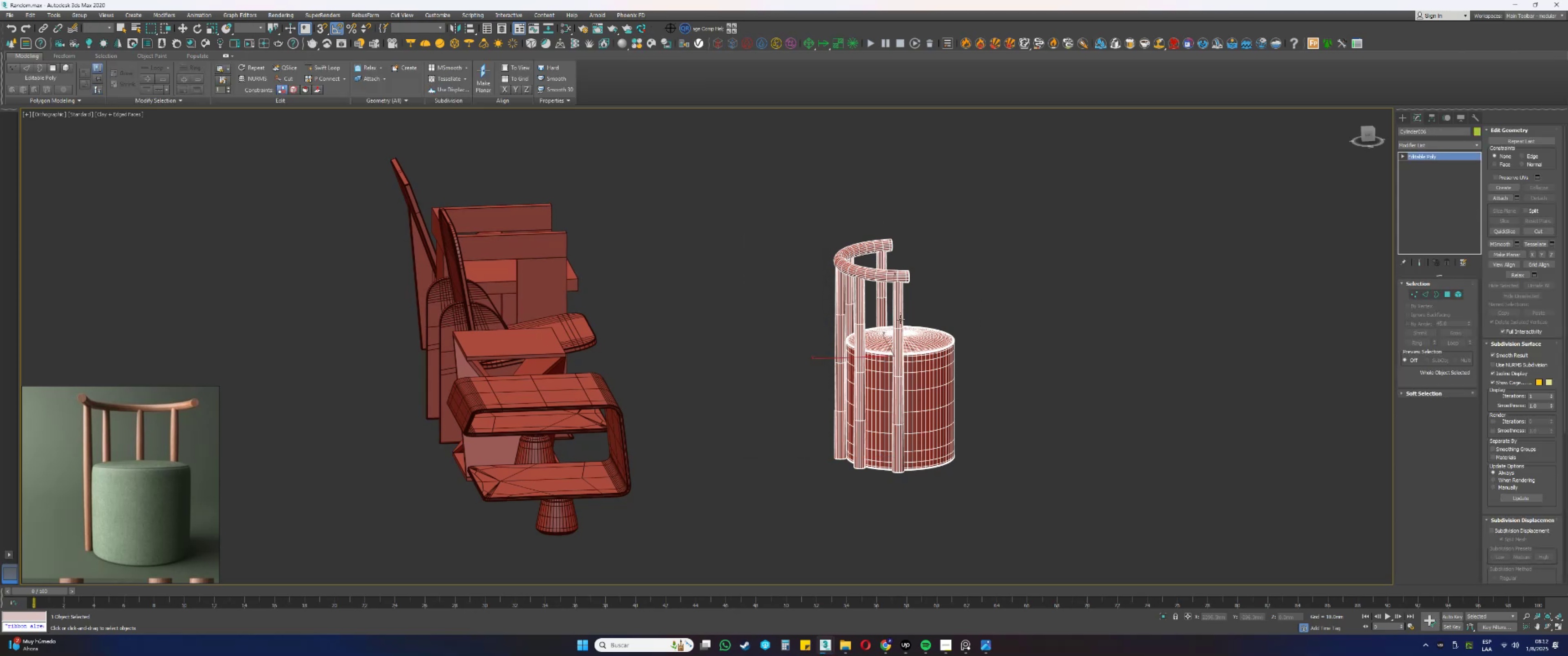 
scroll: coordinate [949, 278], scroll_direction: down, amount: 1.0
 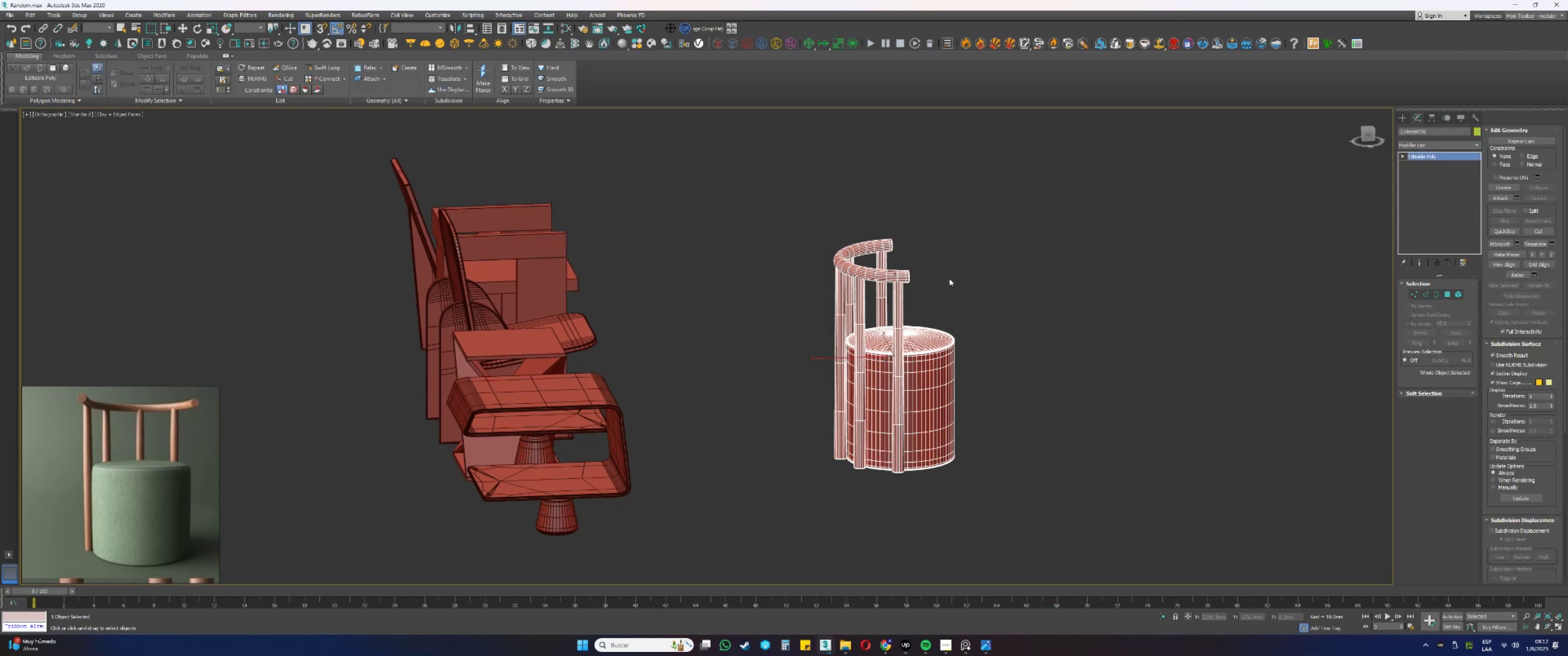 
hold_key(key=AltLeft, duration=0.46)
 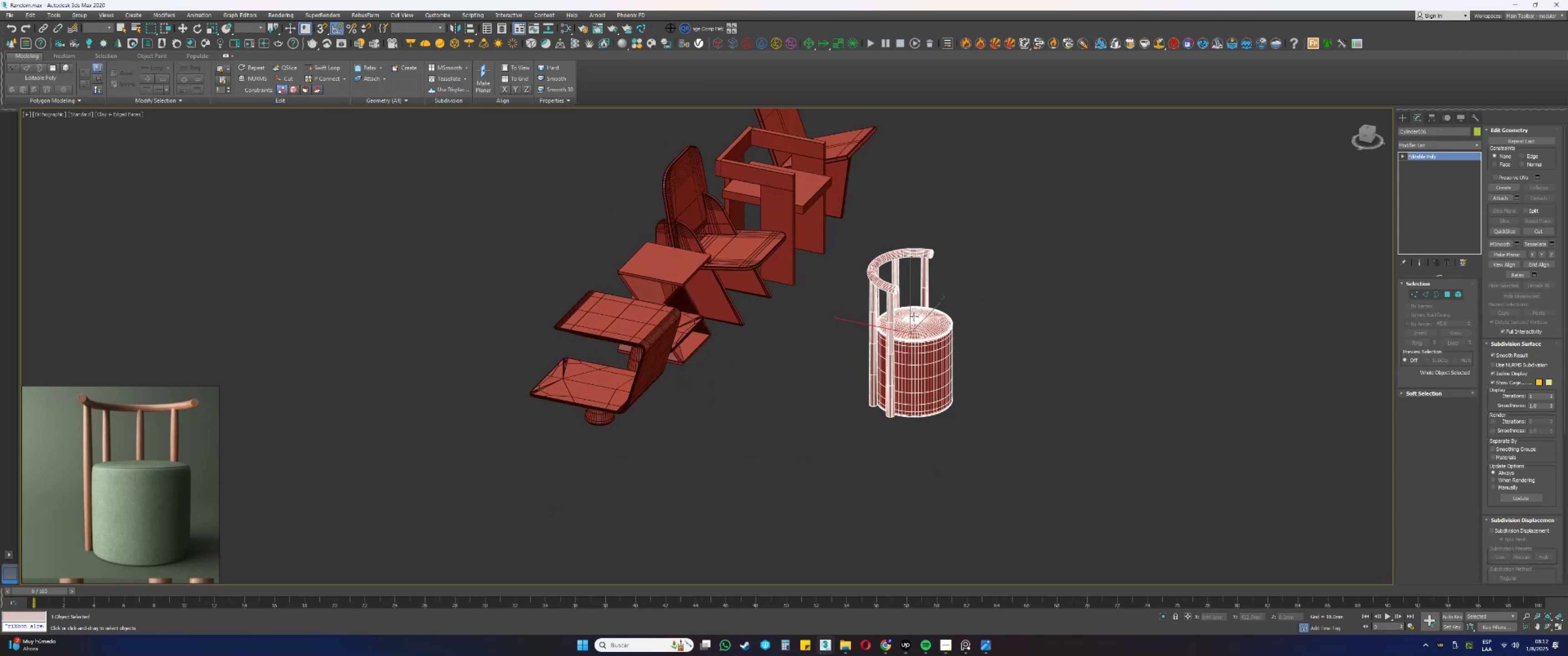 
key(W)
 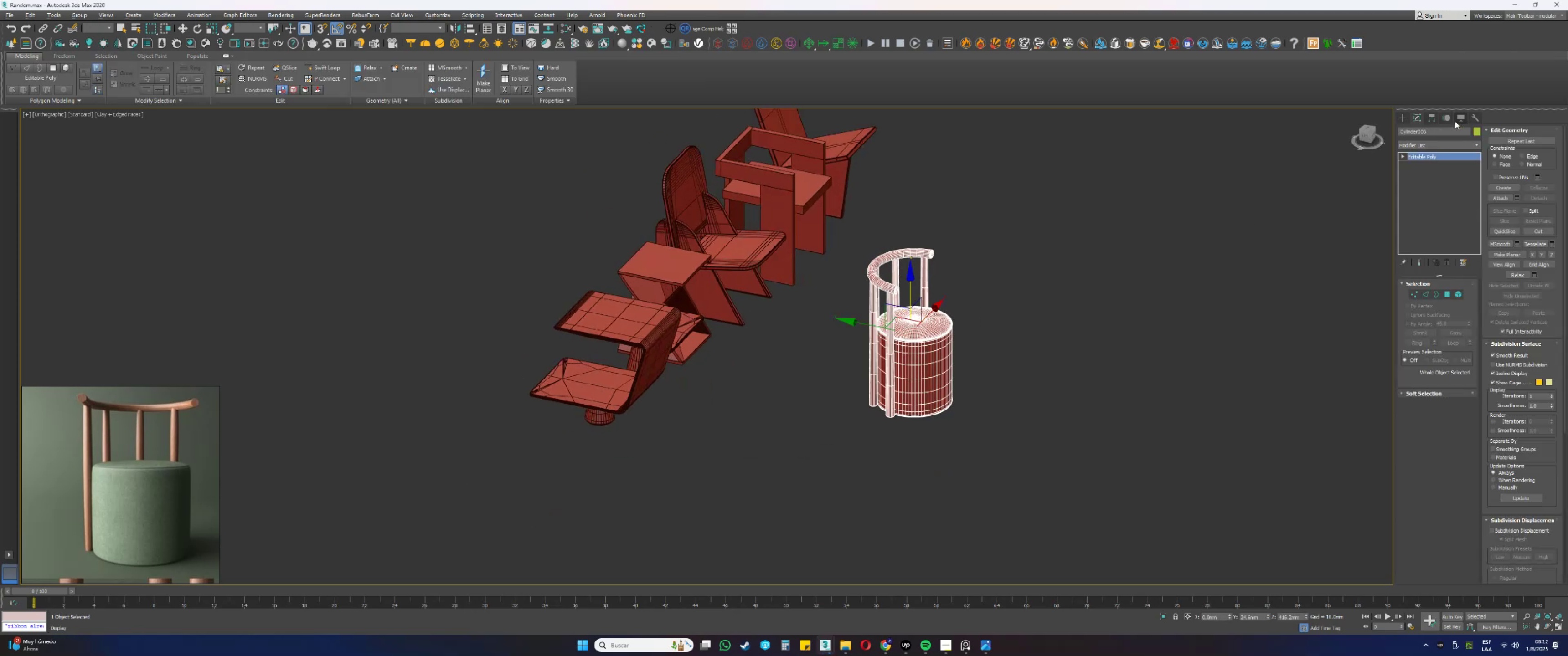 
left_click([1429, 119])
 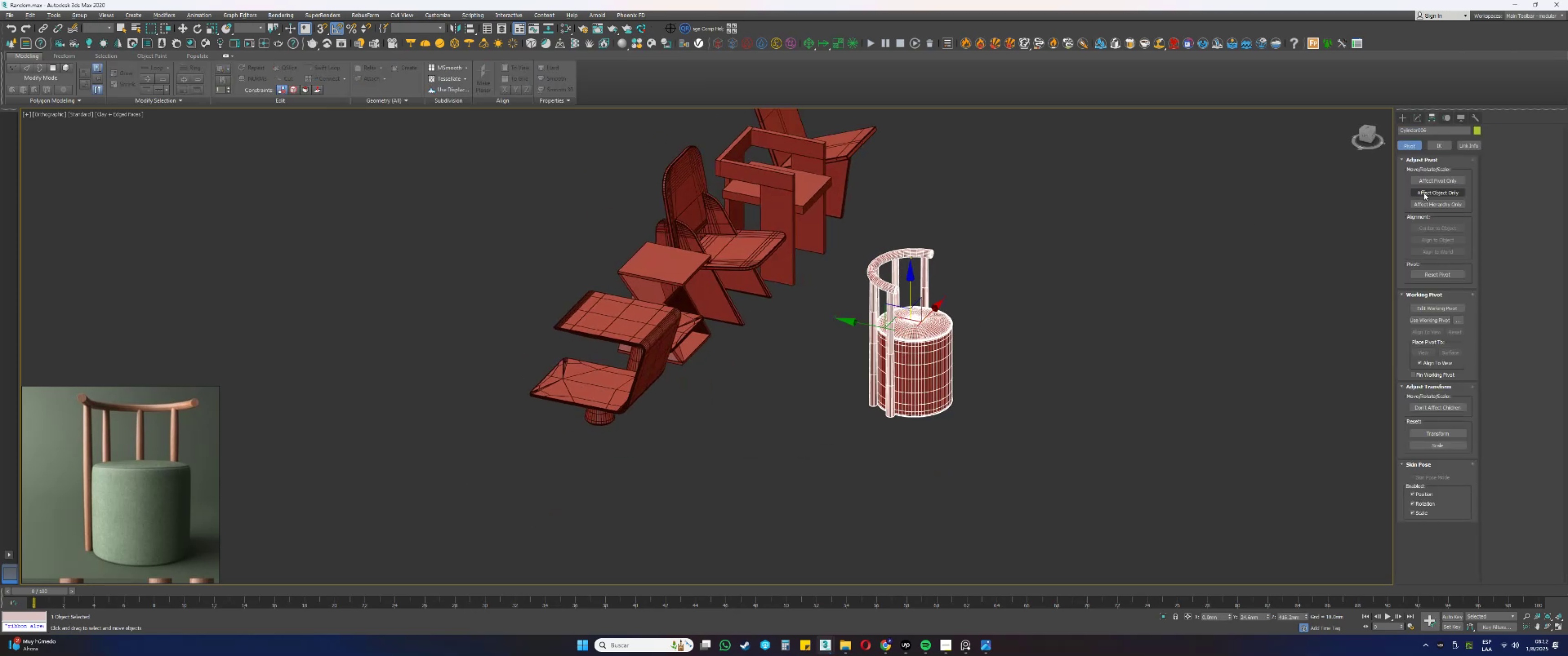 
left_click([1428, 182])
 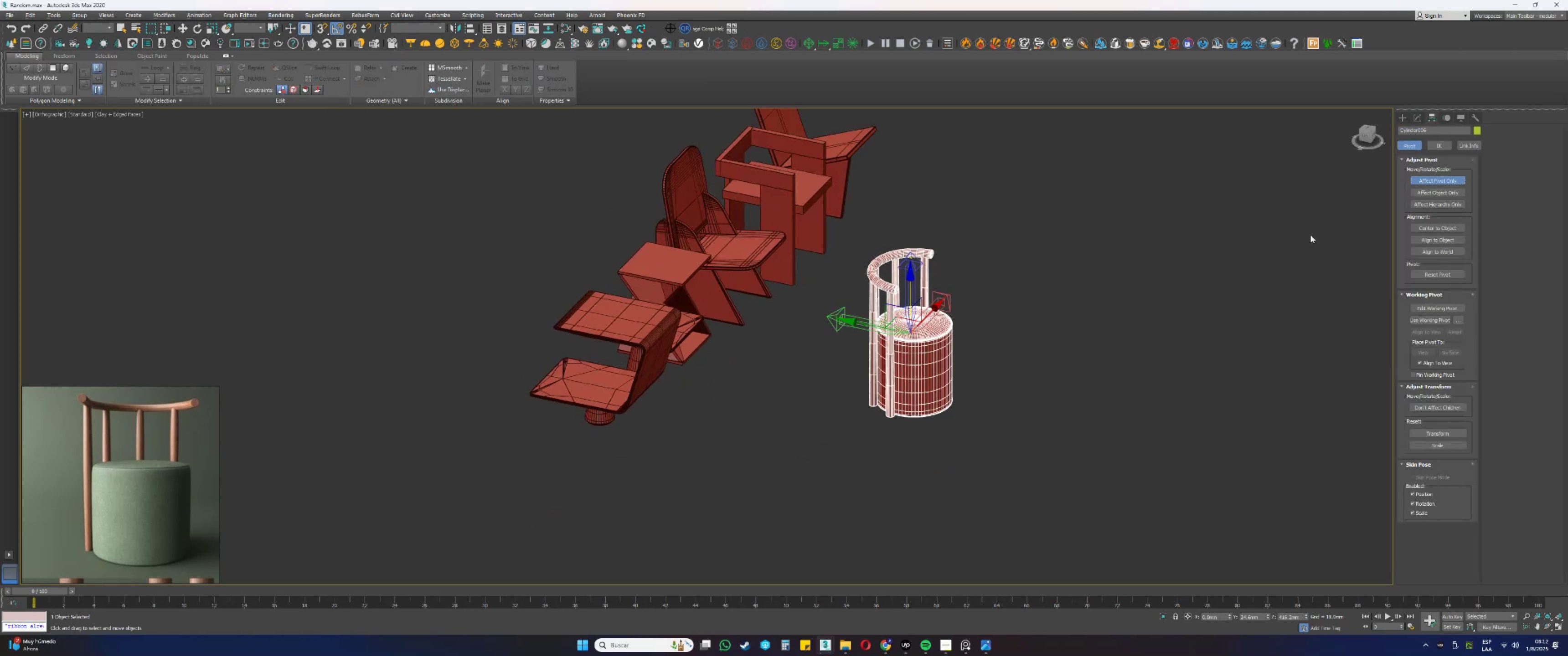 
key(W)
 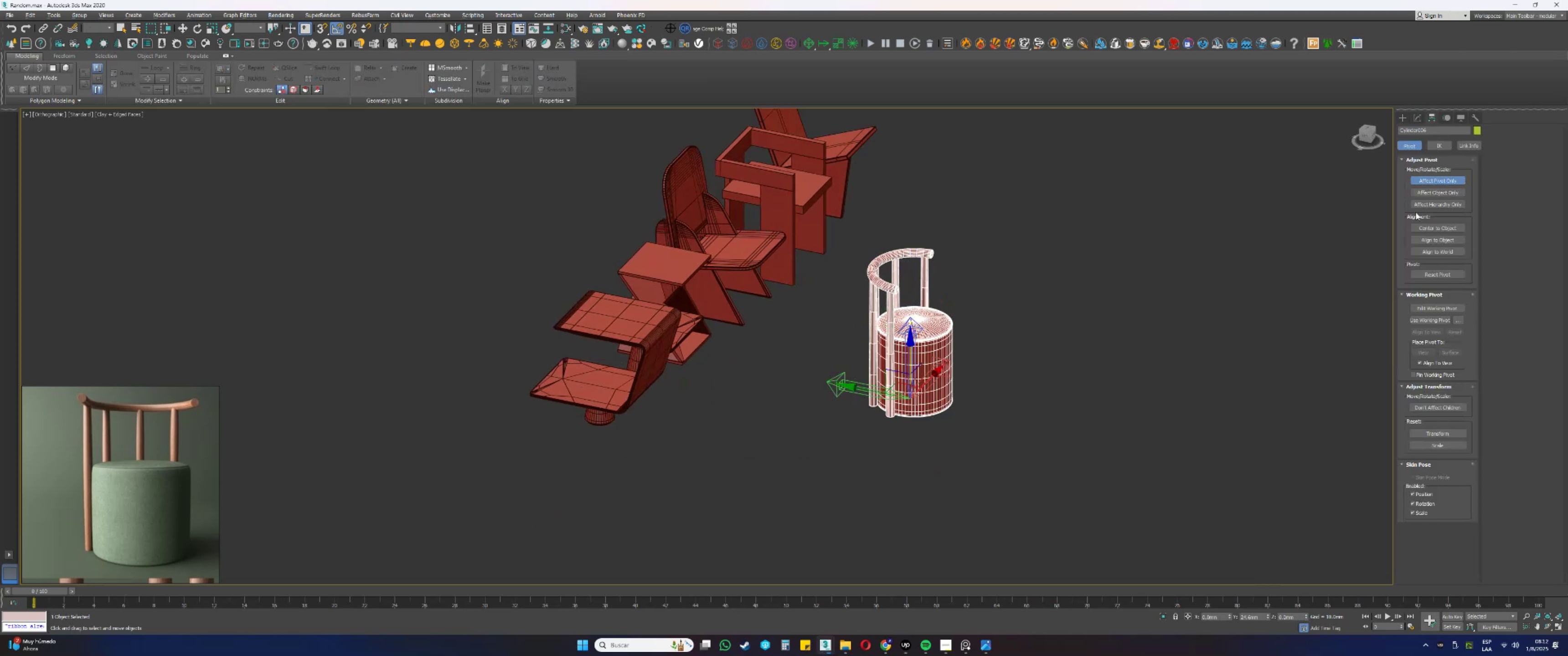 
left_click([1434, 180])
 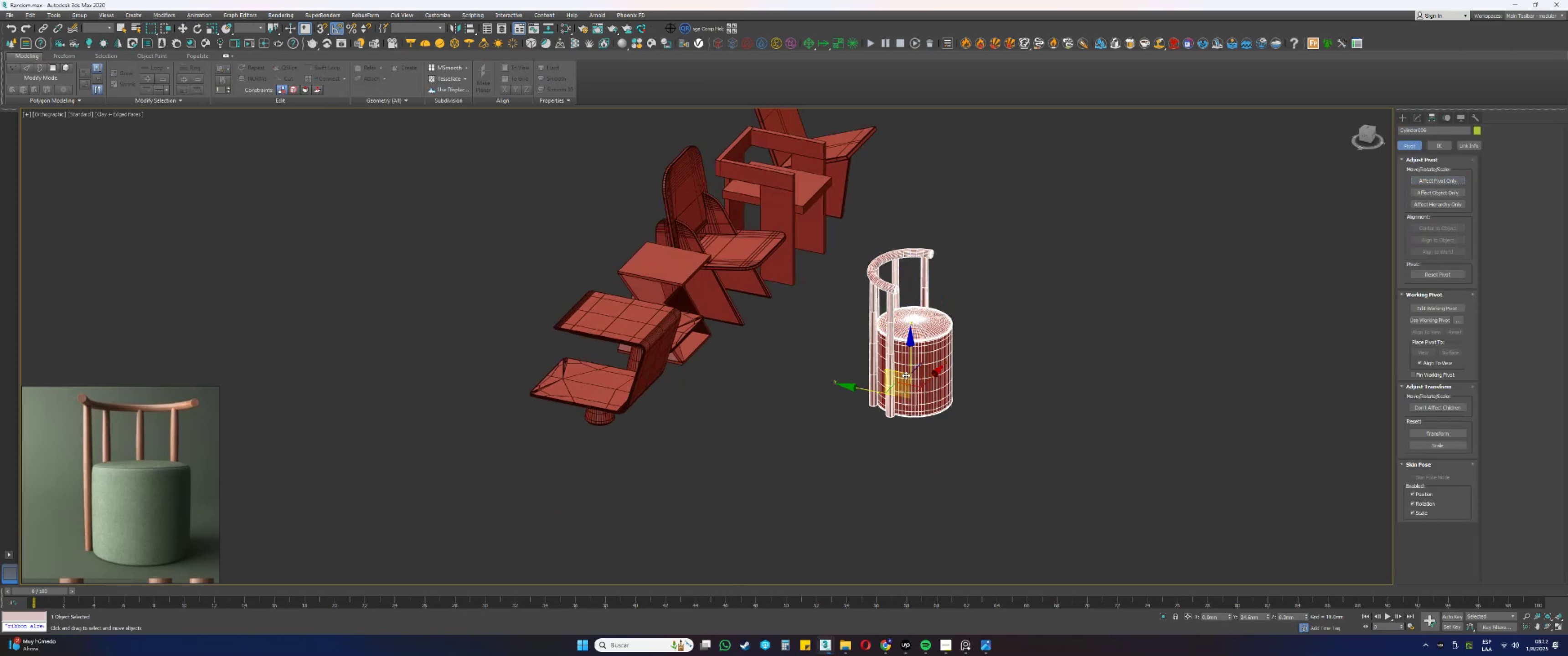 
left_click_drag(start_coordinate=[898, 381], to_coordinate=[534, 414])
 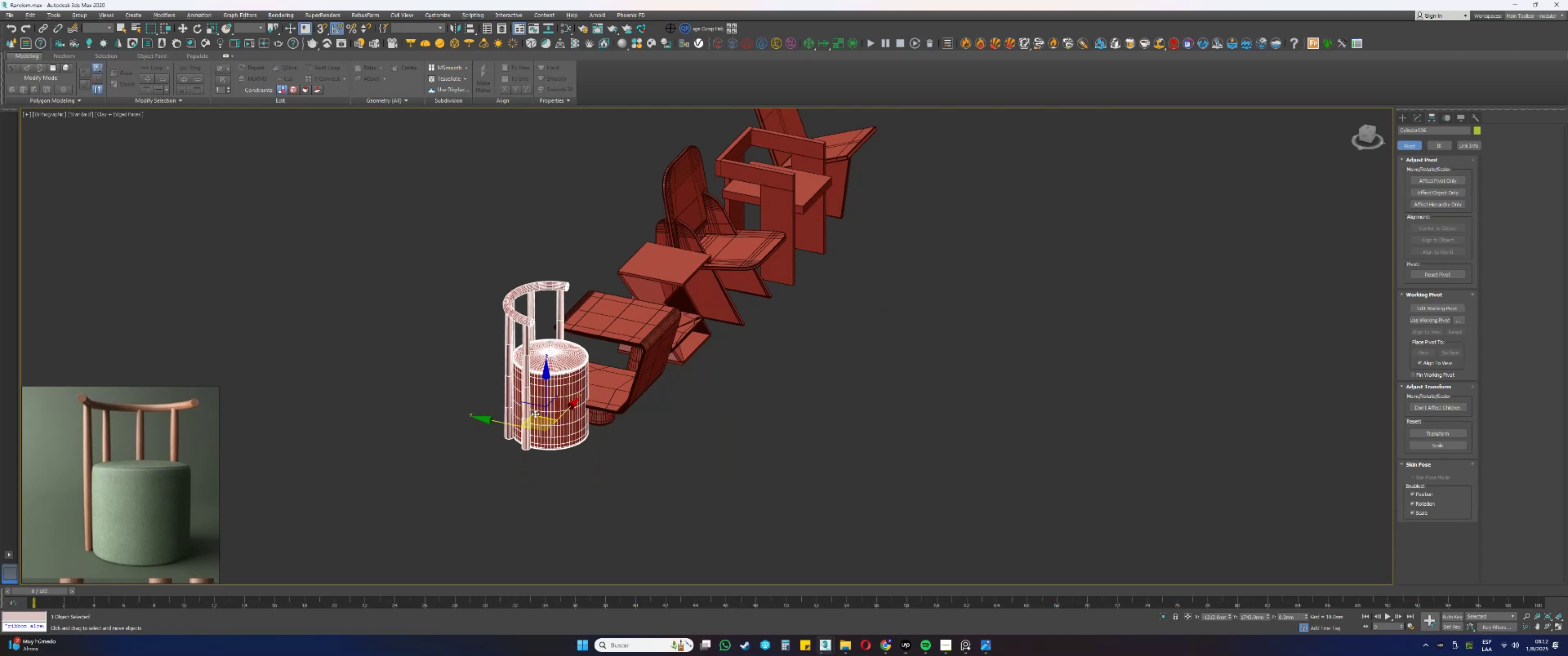 
type(tzss)
 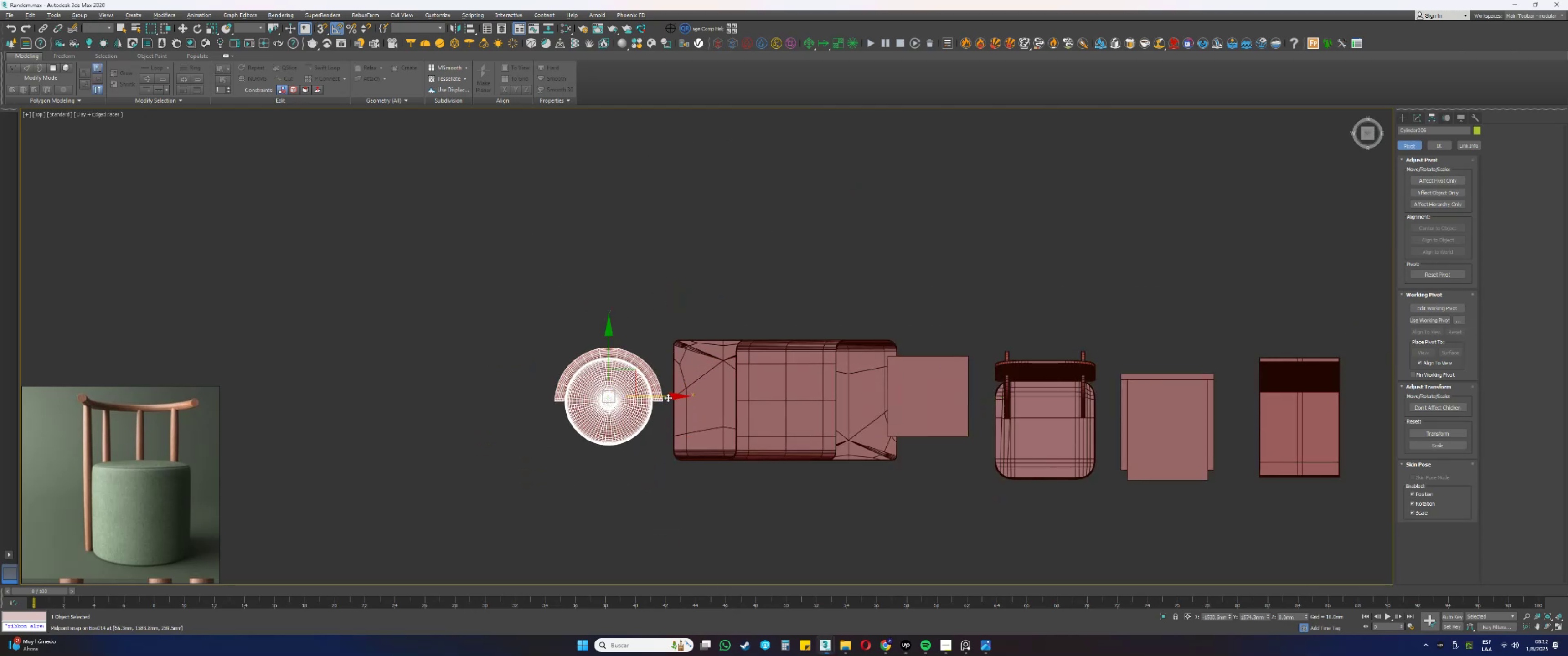 
scroll: coordinate [664, 366], scroll_direction: down, amount: 4.0
 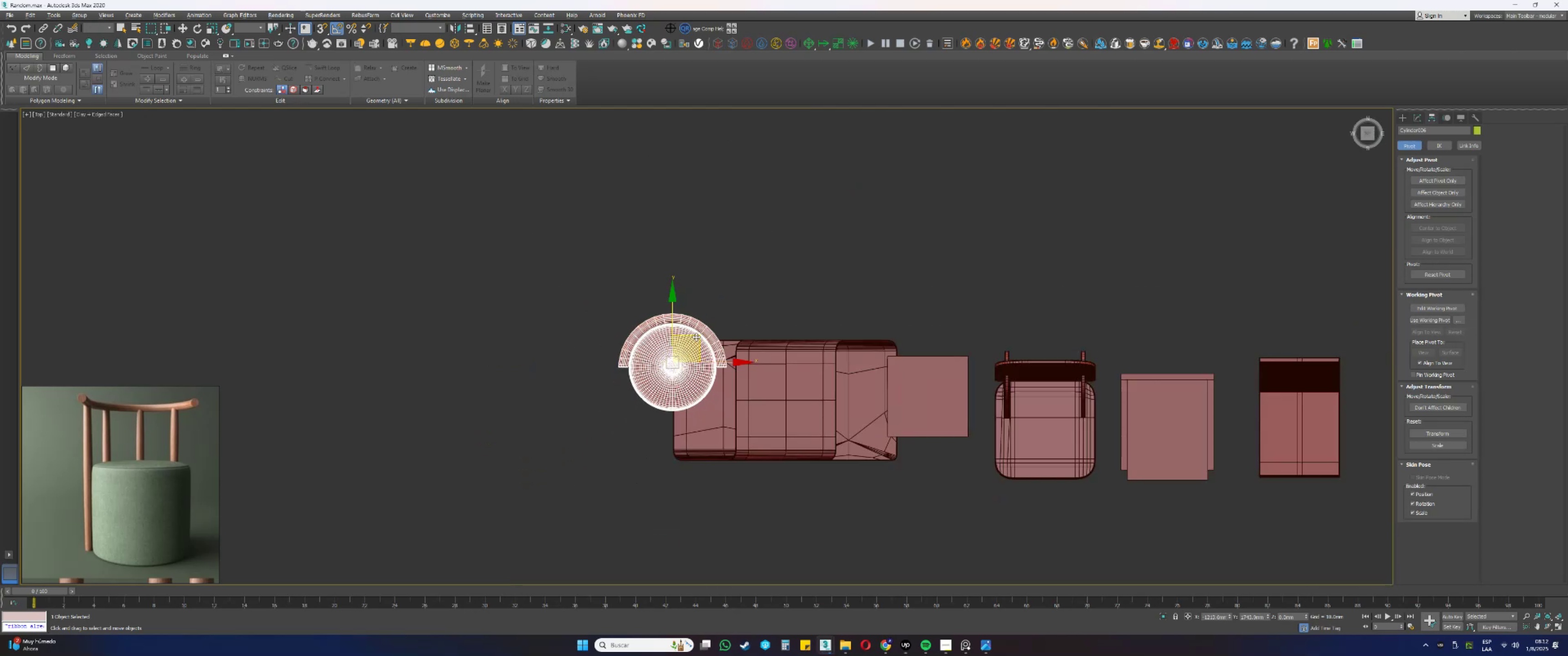 
left_click_drag(start_coordinate=[696, 337], to_coordinate=[632, 373])
 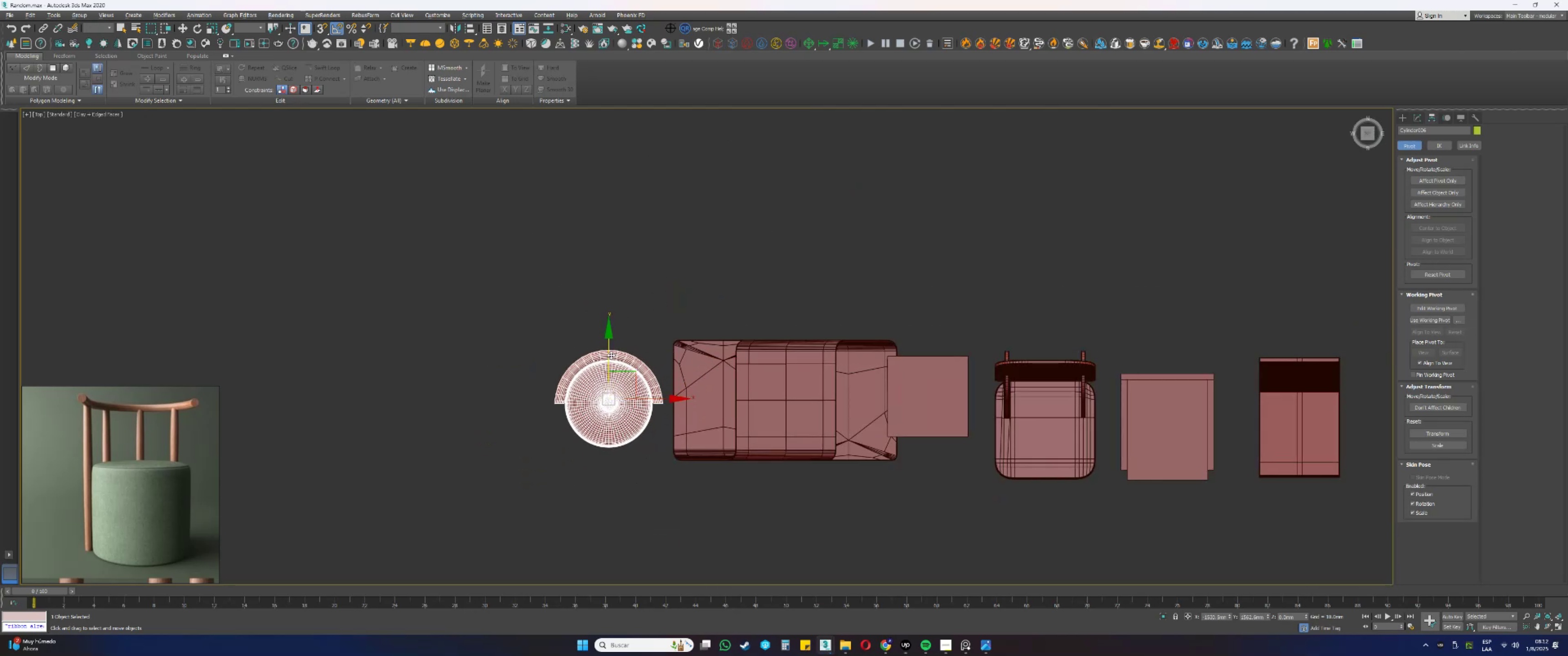 
left_click_drag(start_coordinate=[609, 354], to_coordinate=[970, 396])
 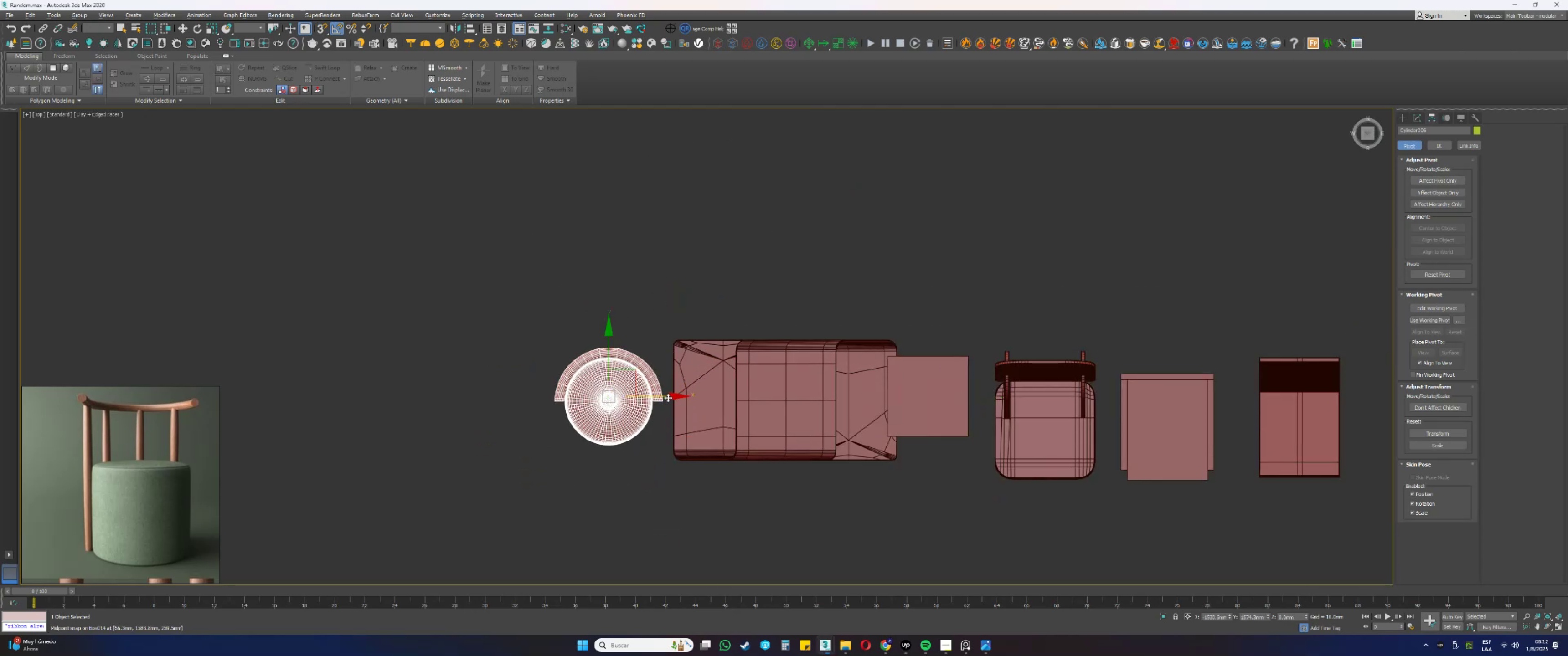 
left_click_drag(start_coordinate=[665, 397], to_coordinate=[667, 397])
 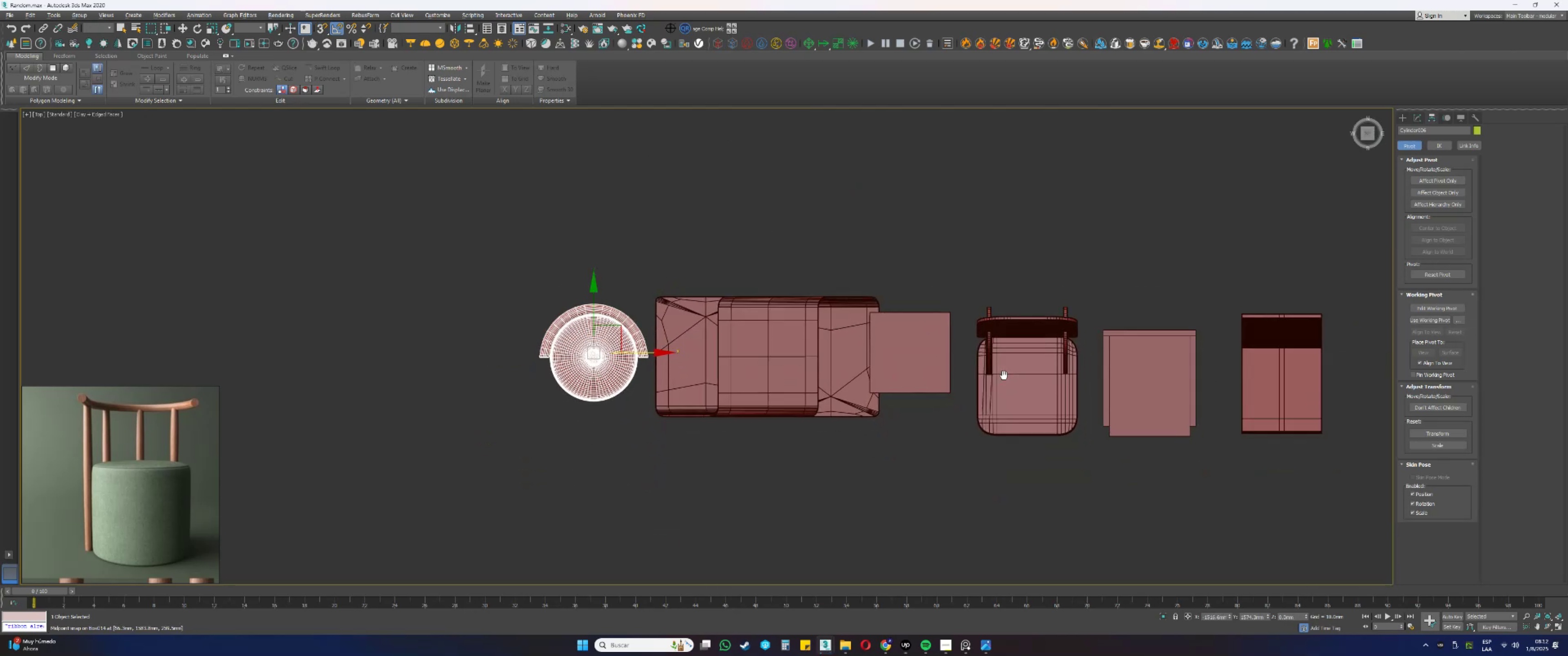 
left_click([1031, 387])
 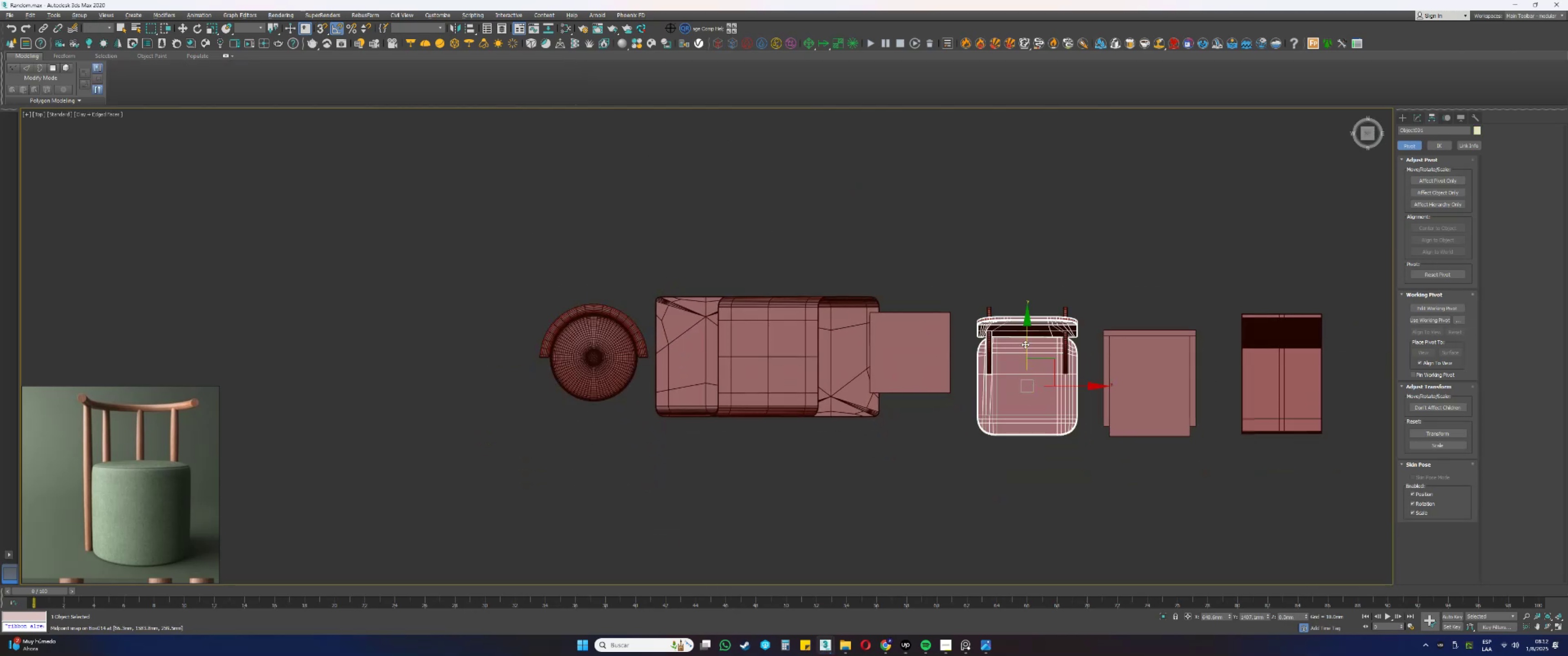 
left_click_drag(start_coordinate=[1026, 345], to_coordinate=[951, 352])
 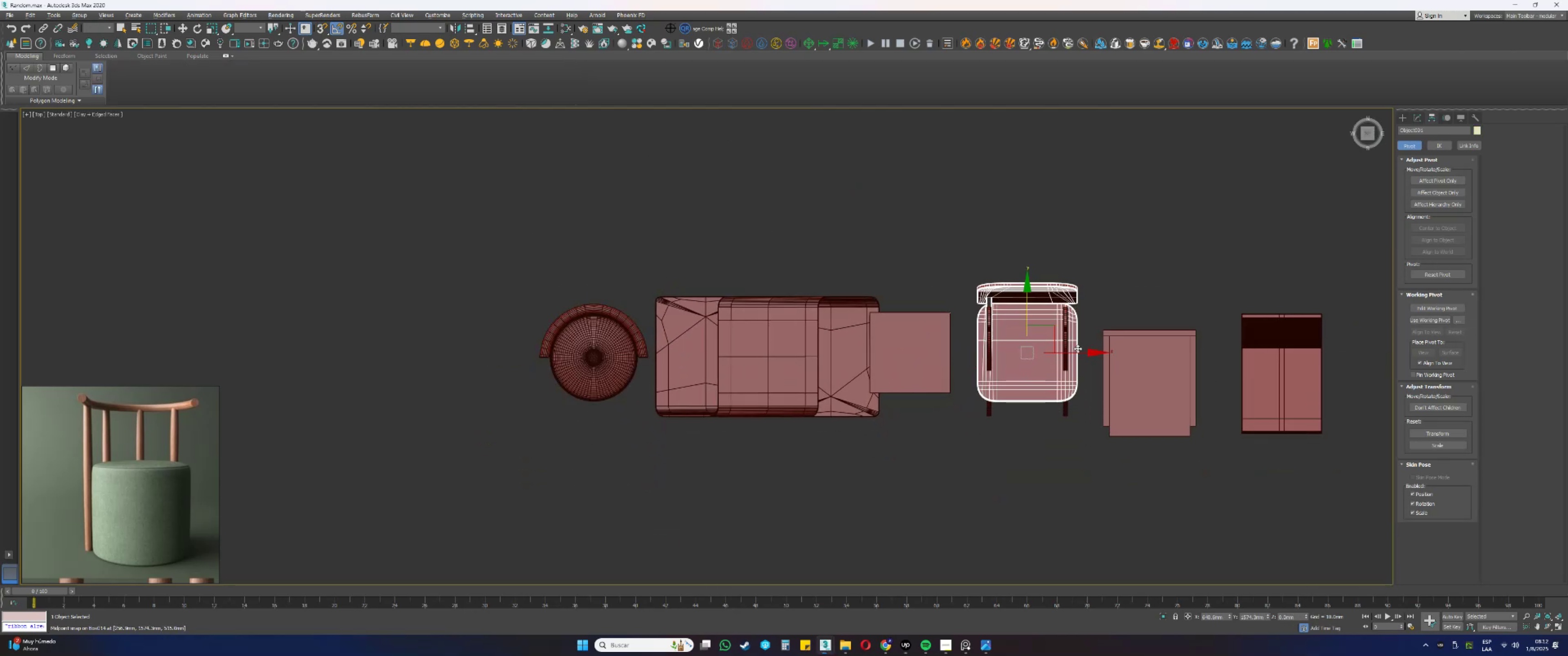 
type(ss)
 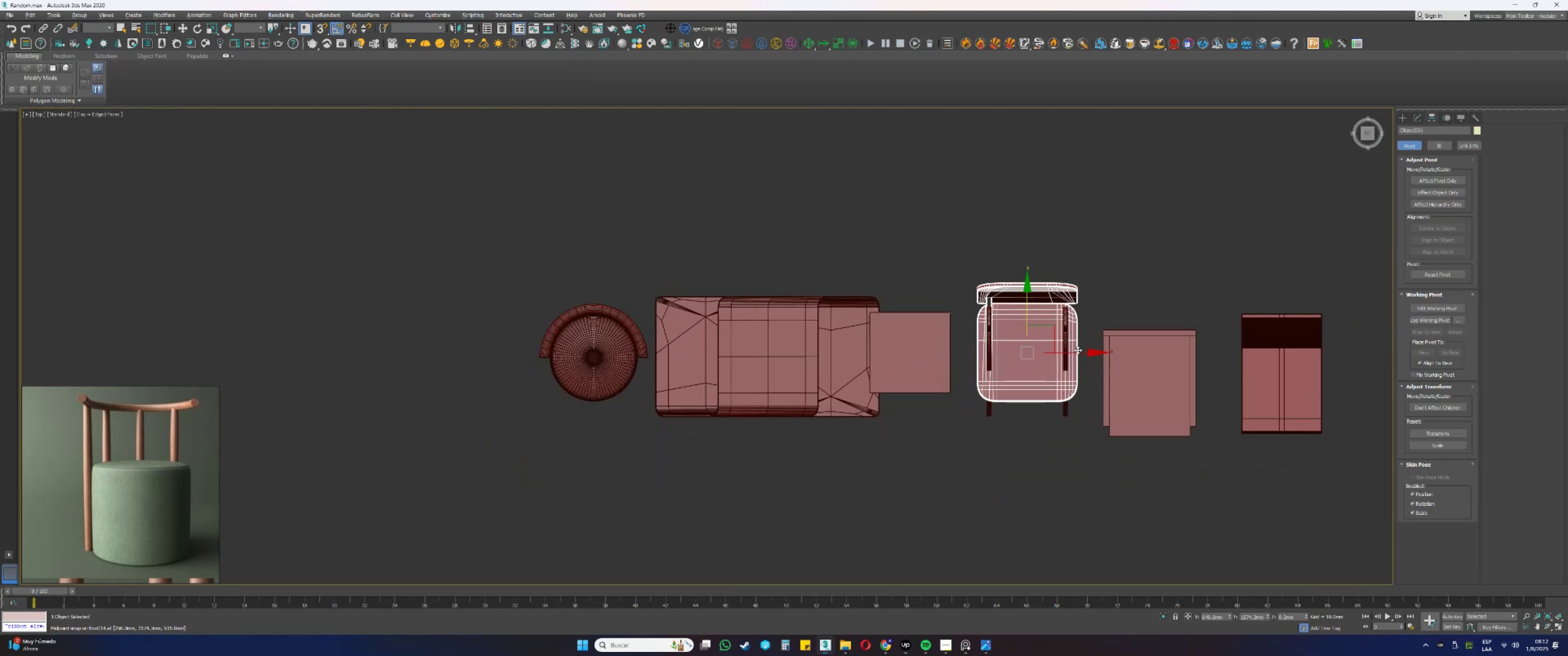 
left_click_drag(start_coordinate=[1077, 350], to_coordinate=[1061, 354])
 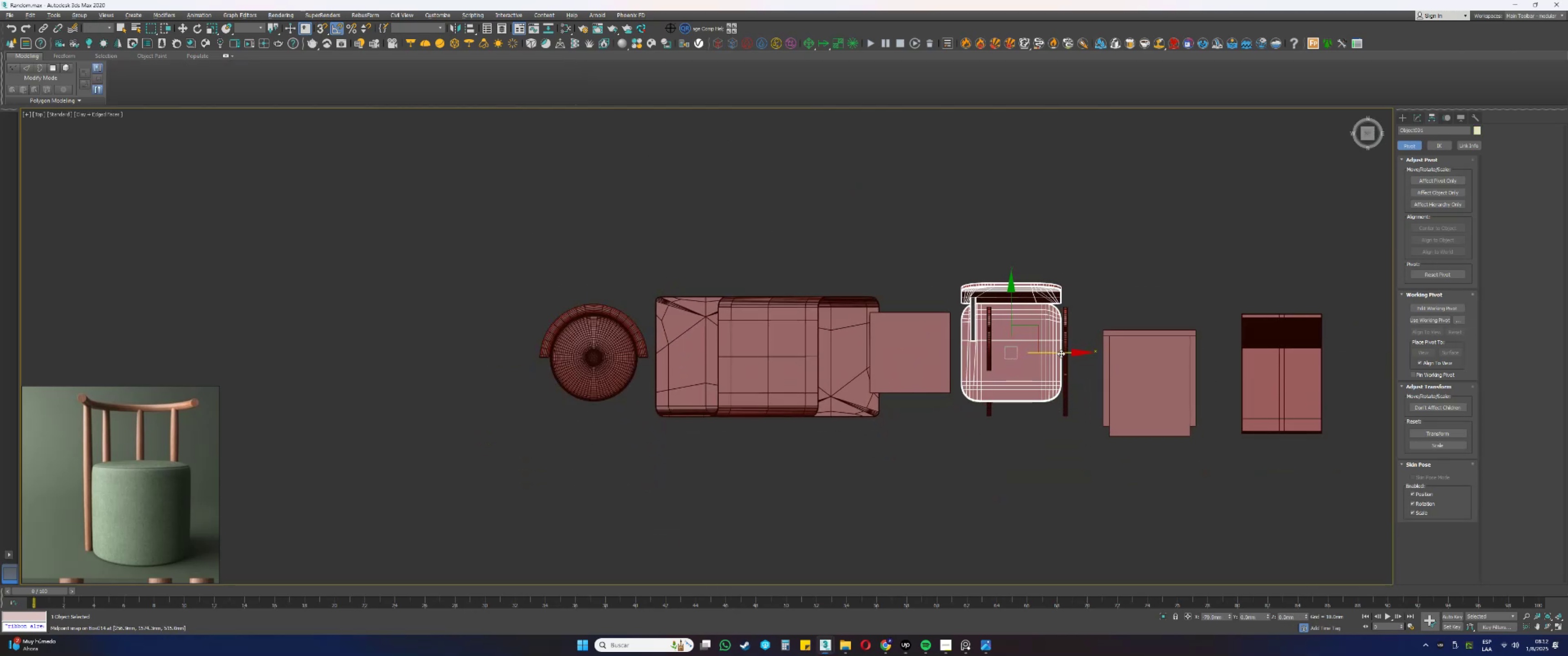 
key(Control+ControlLeft)
 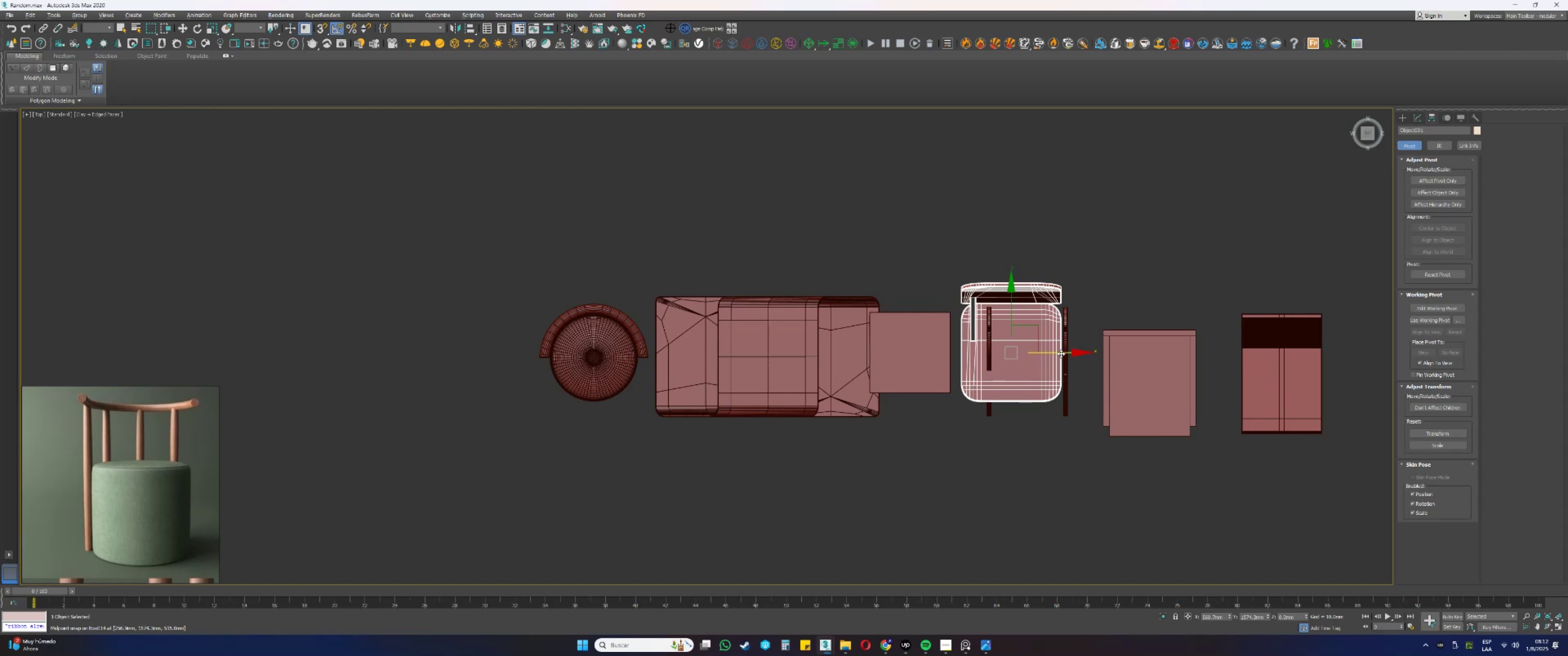 
key(Control+Z)
 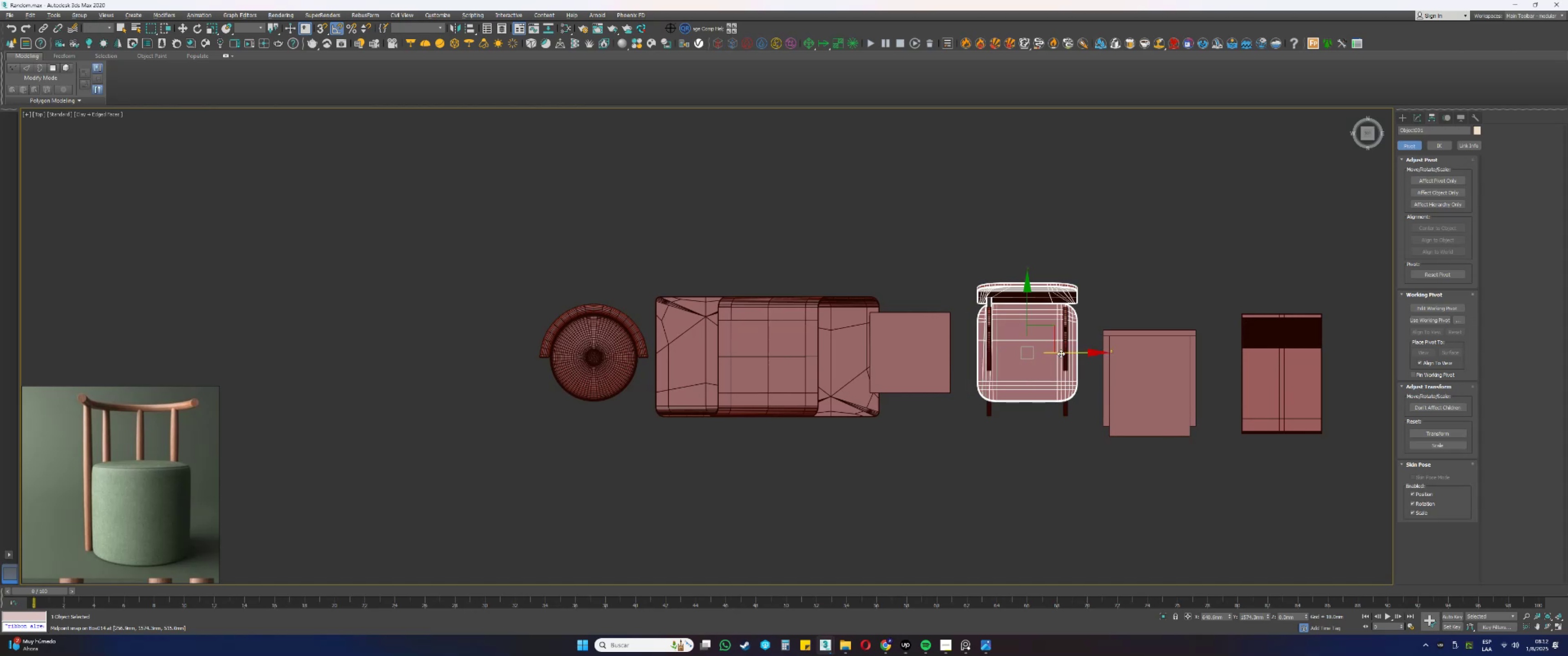 
key(Control+ControlLeft)
 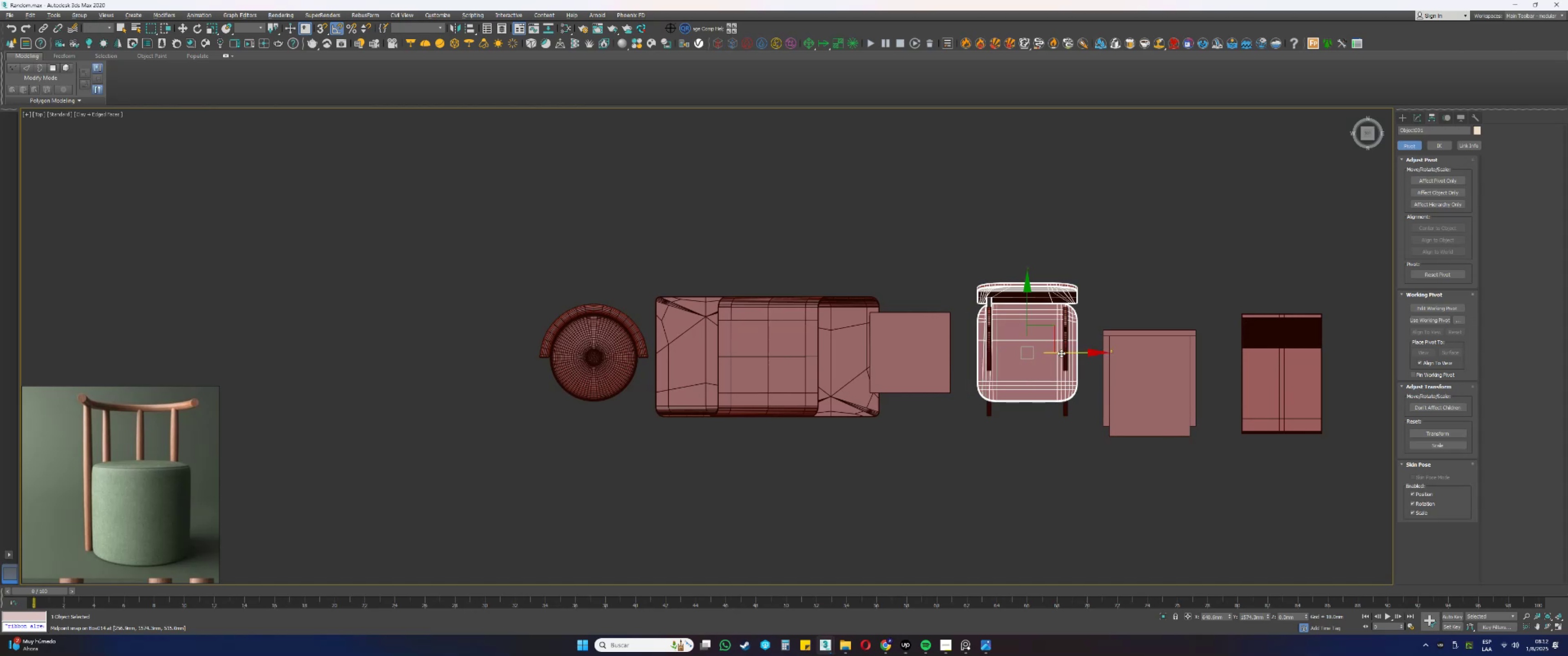 
key(Control+Z)
 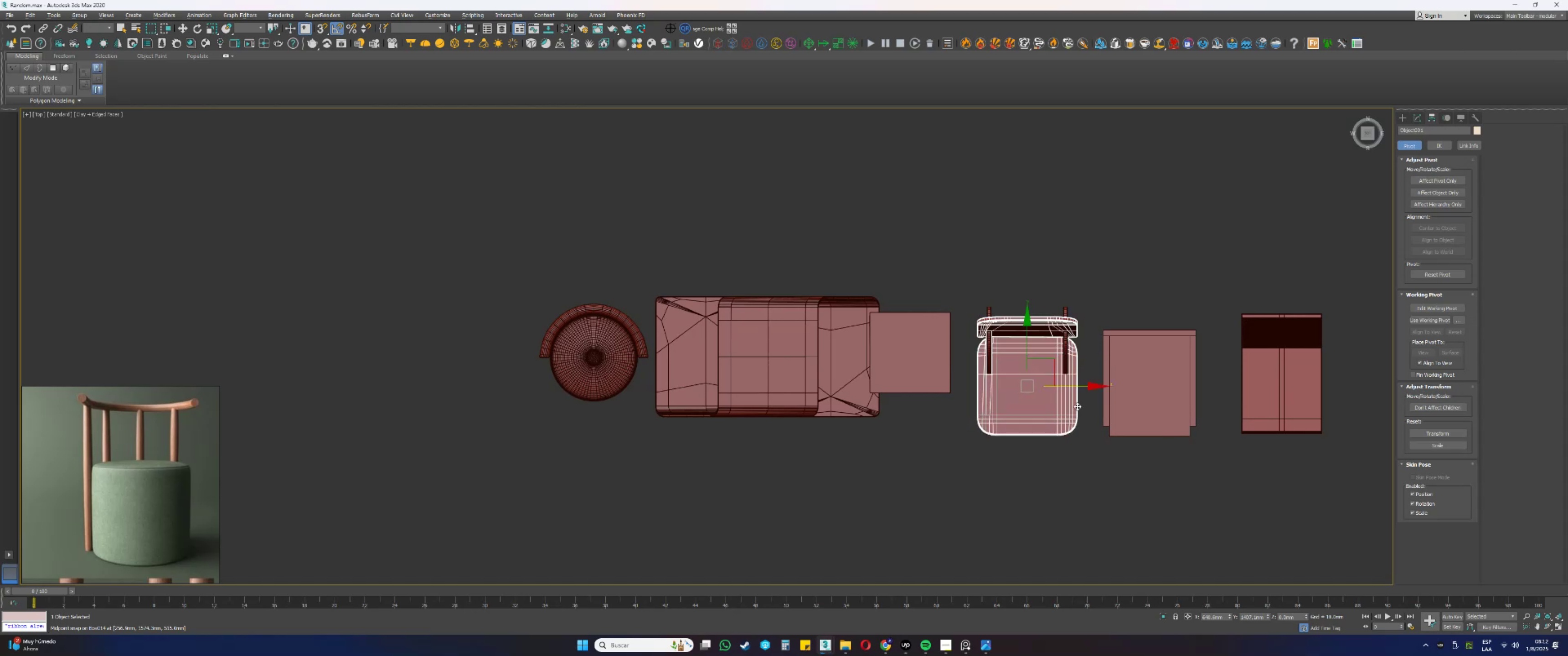 
left_click_drag(start_coordinate=[1076, 488], to_coordinate=[977, 308])
 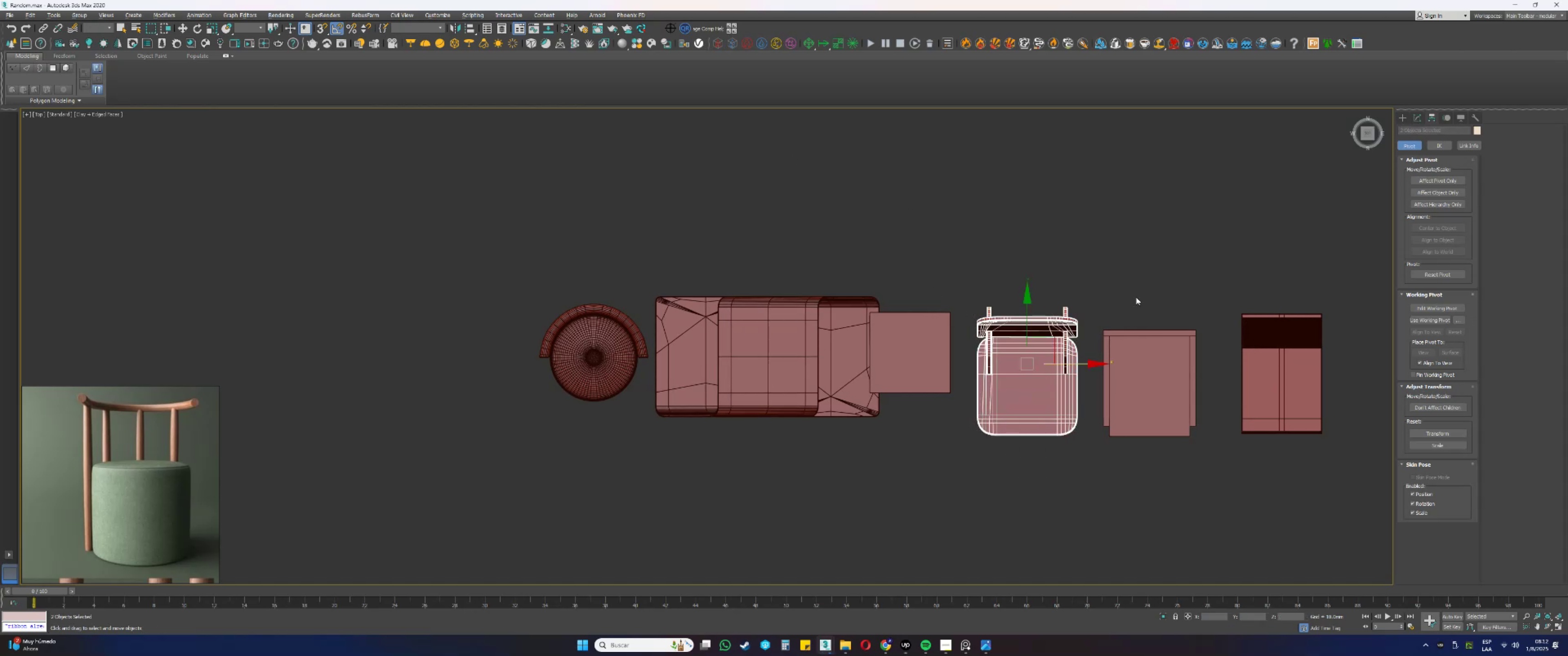 
left_click_drag(start_coordinate=[1026, 323], to_coordinate=[1034, 289])
 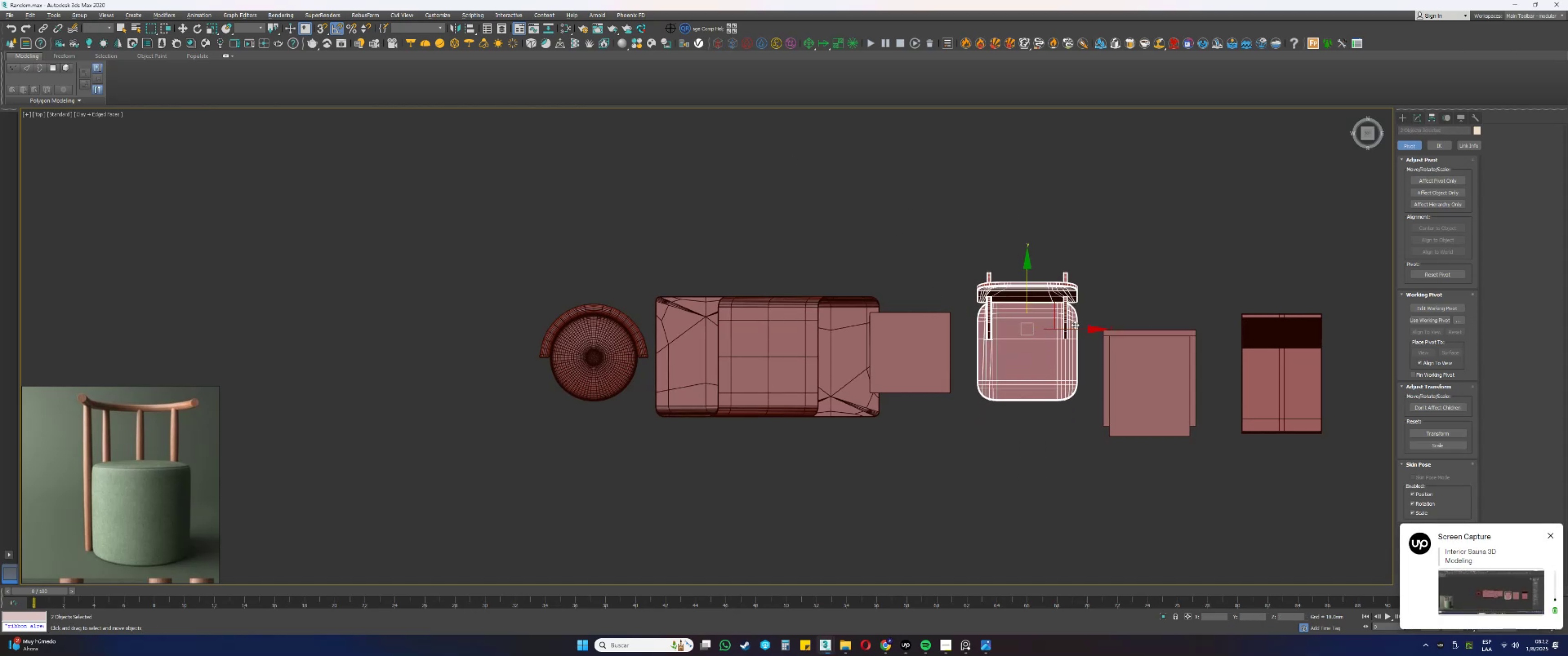 
left_click_drag(start_coordinate=[1077, 329], to_coordinate=[1061, 331])
 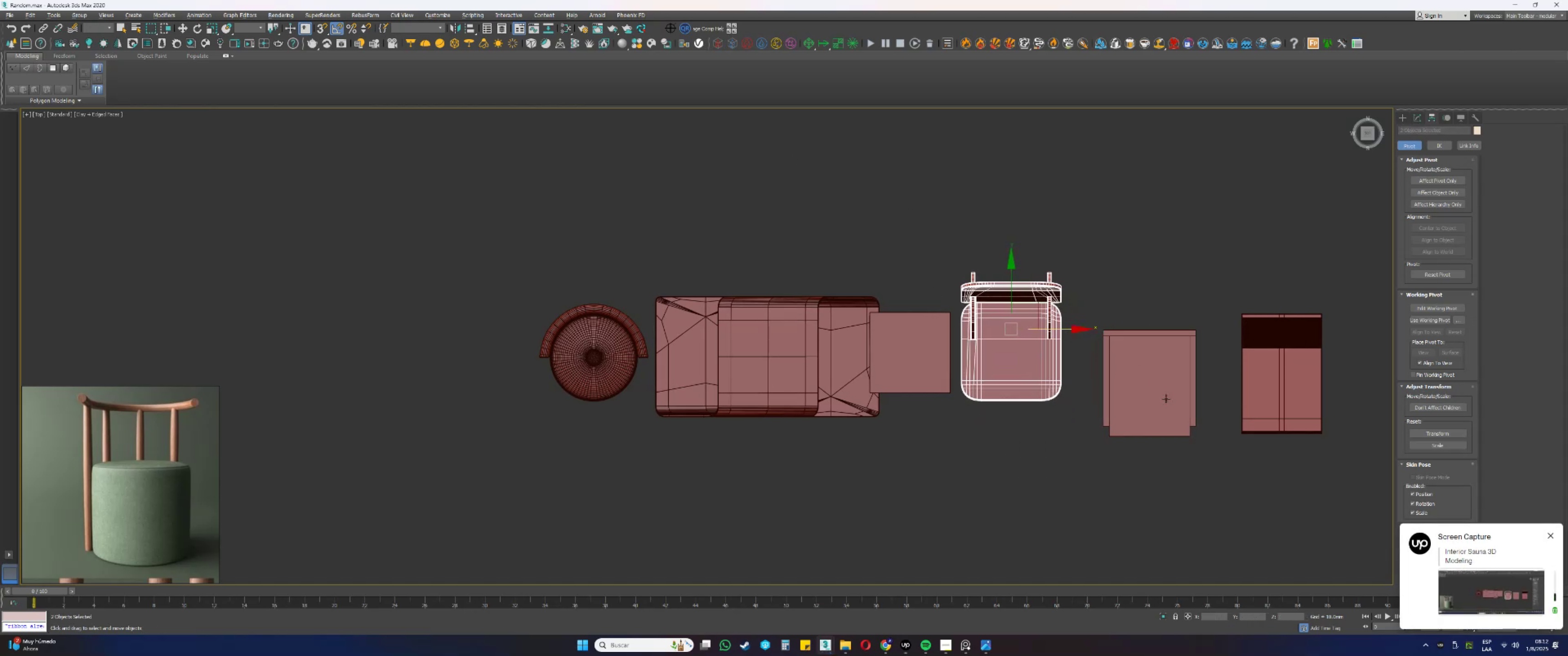 
left_click_drag(start_coordinate=[1193, 455], to_coordinate=[1151, 374])
 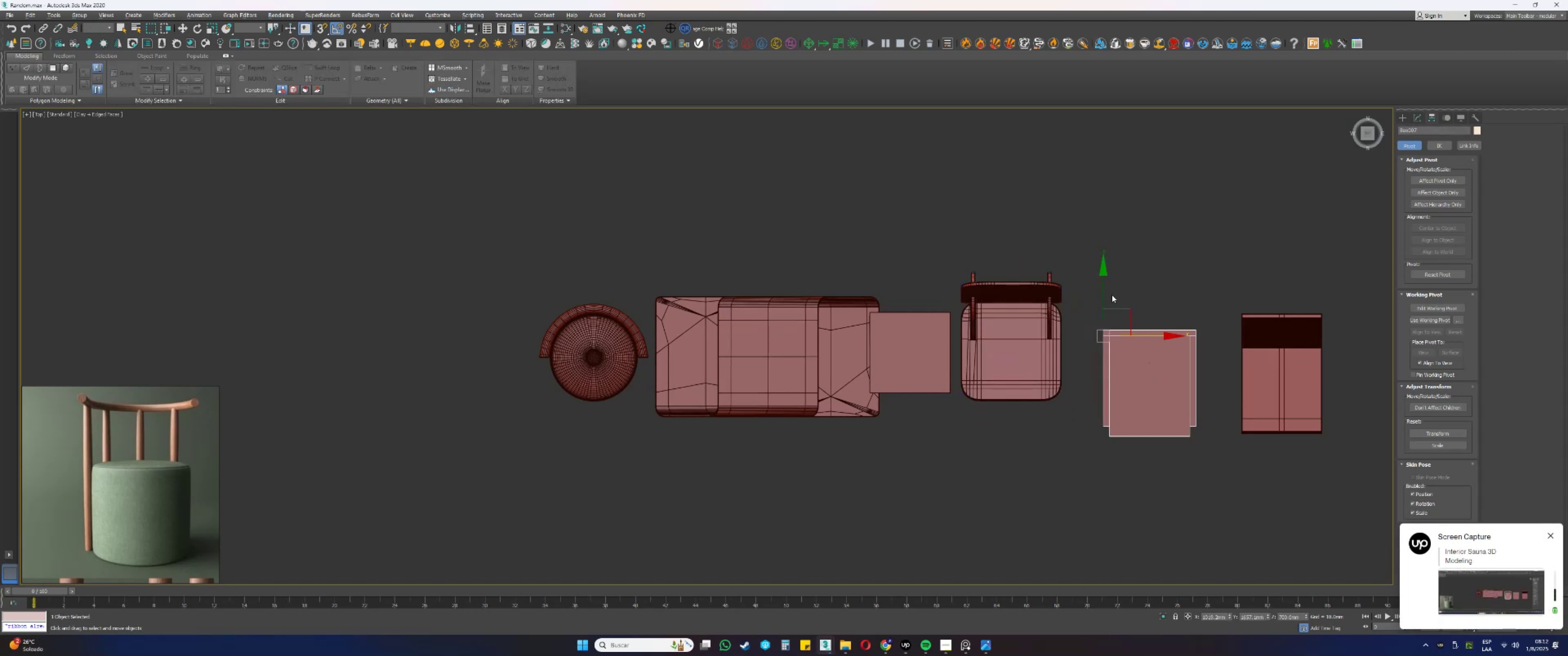 
left_click_drag(start_coordinate=[1104, 290], to_coordinate=[1096, 253])
 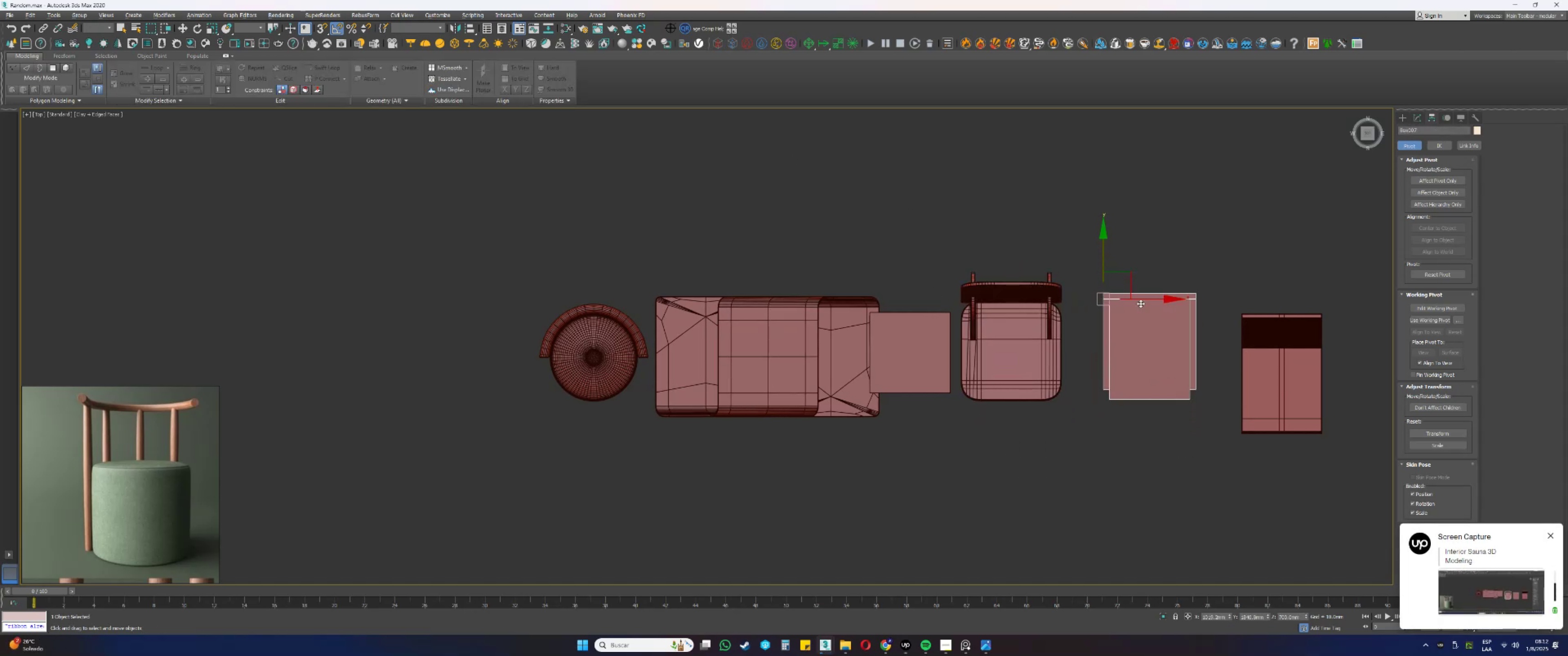 
left_click_drag(start_coordinate=[1146, 300], to_coordinate=[1121, 297])
 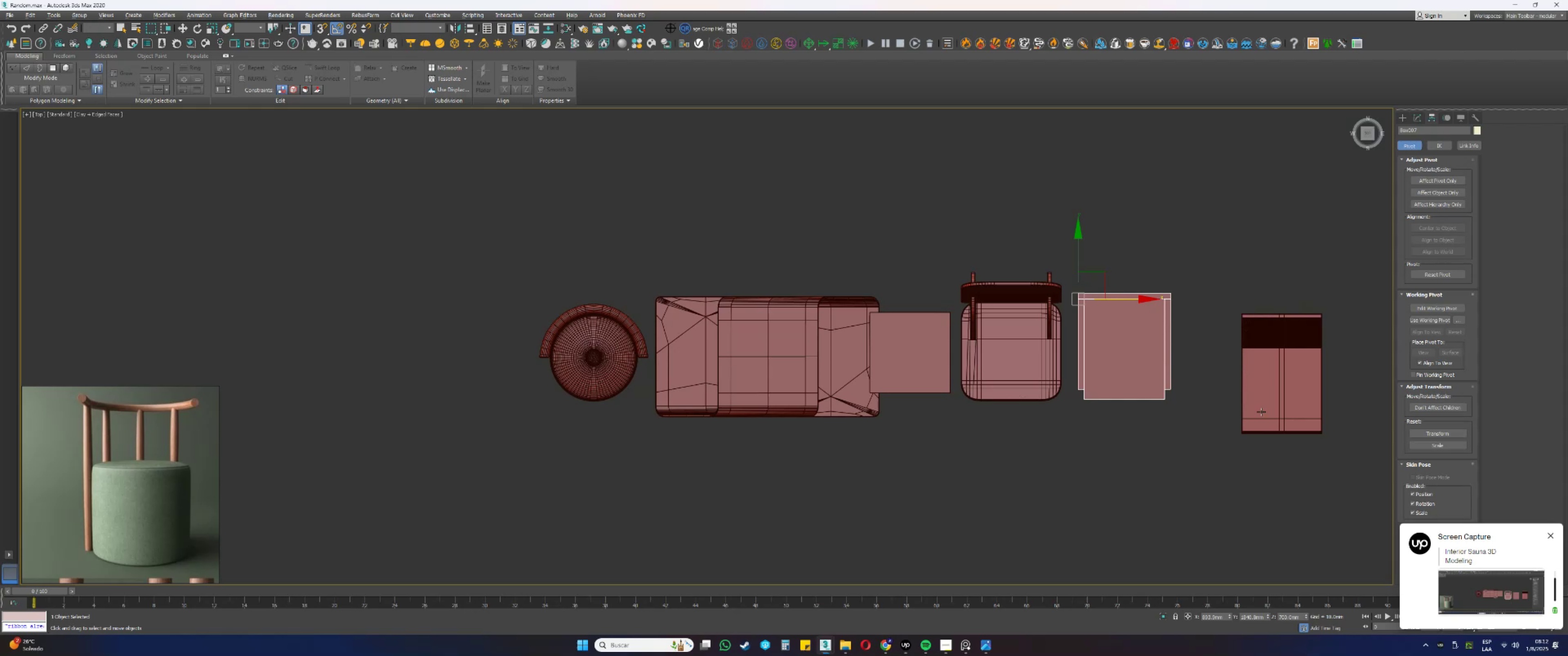 
left_click_drag(start_coordinate=[1333, 485], to_coordinate=[1246, 273])
 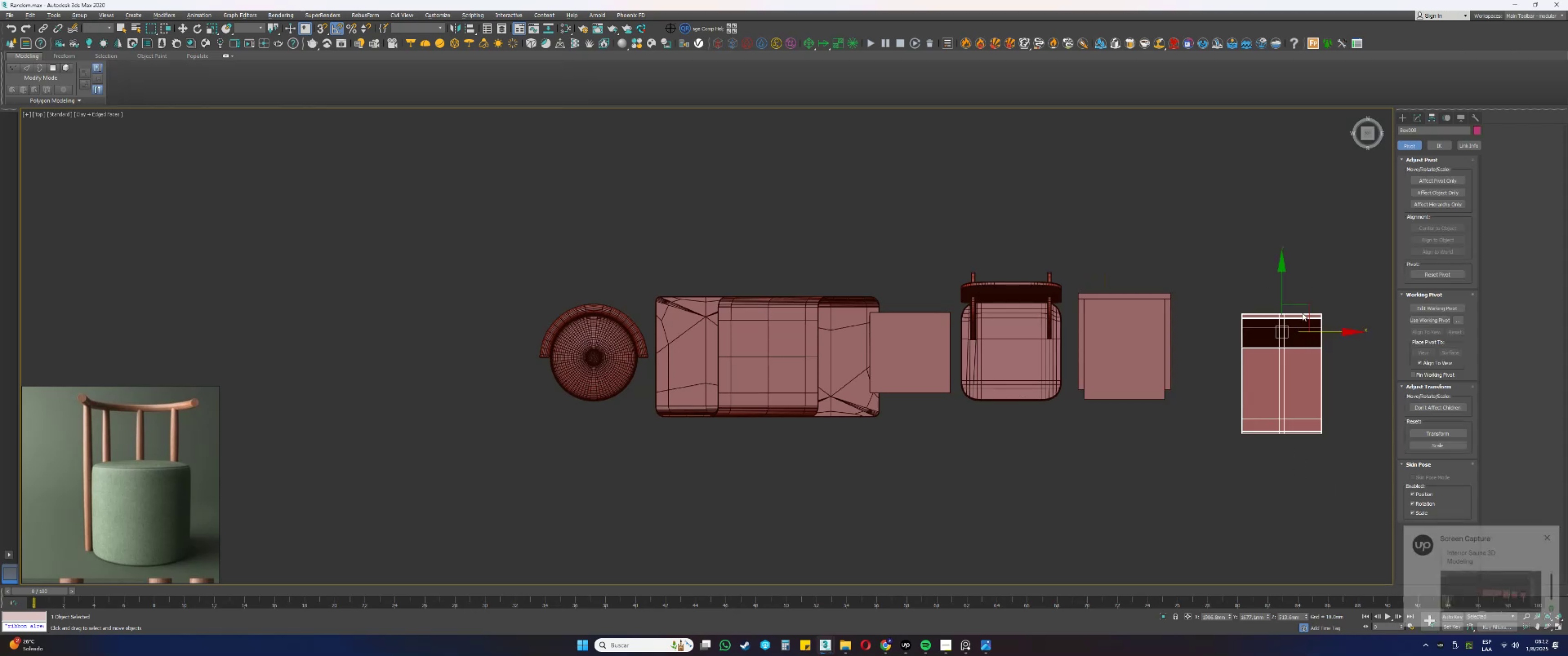 
left_click_drag(start_coordinate=[1300, 305], to_coordinate=[1251, 268])
 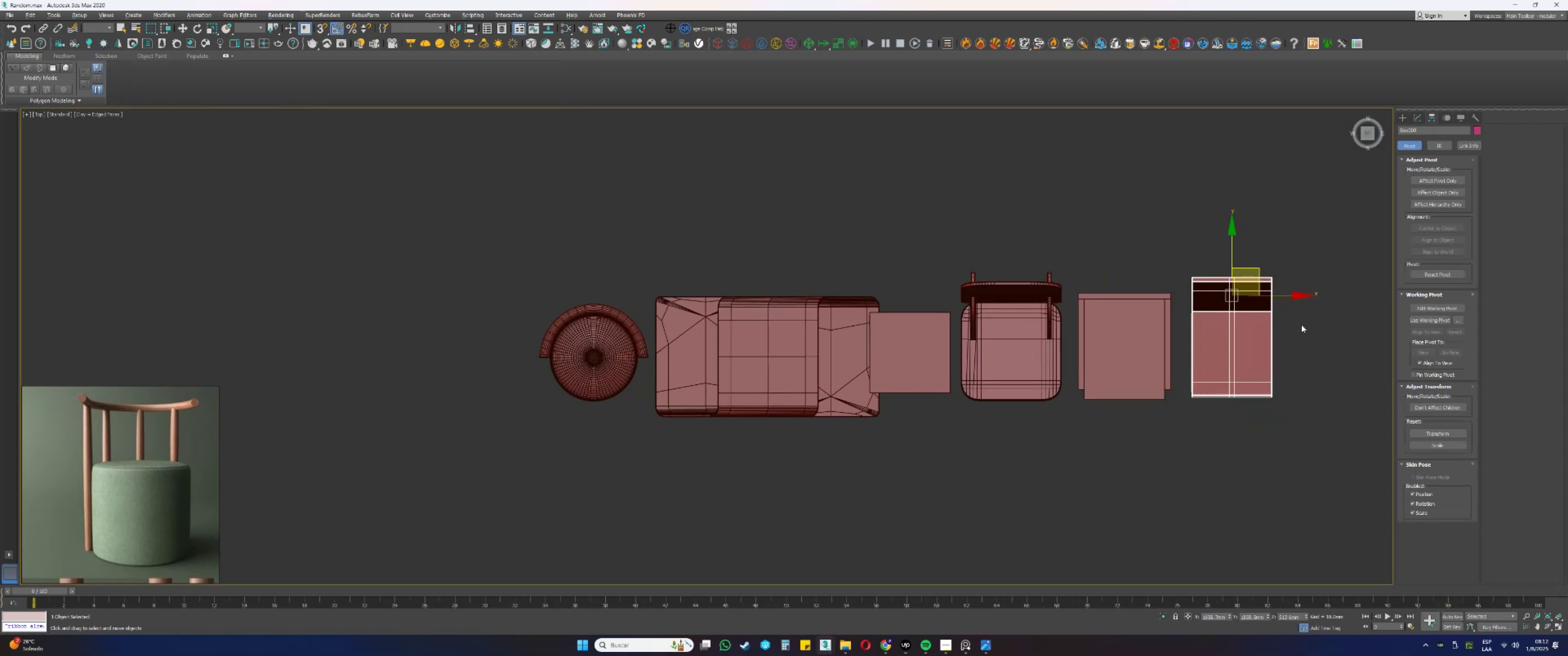 
left_click([1309, 353])
 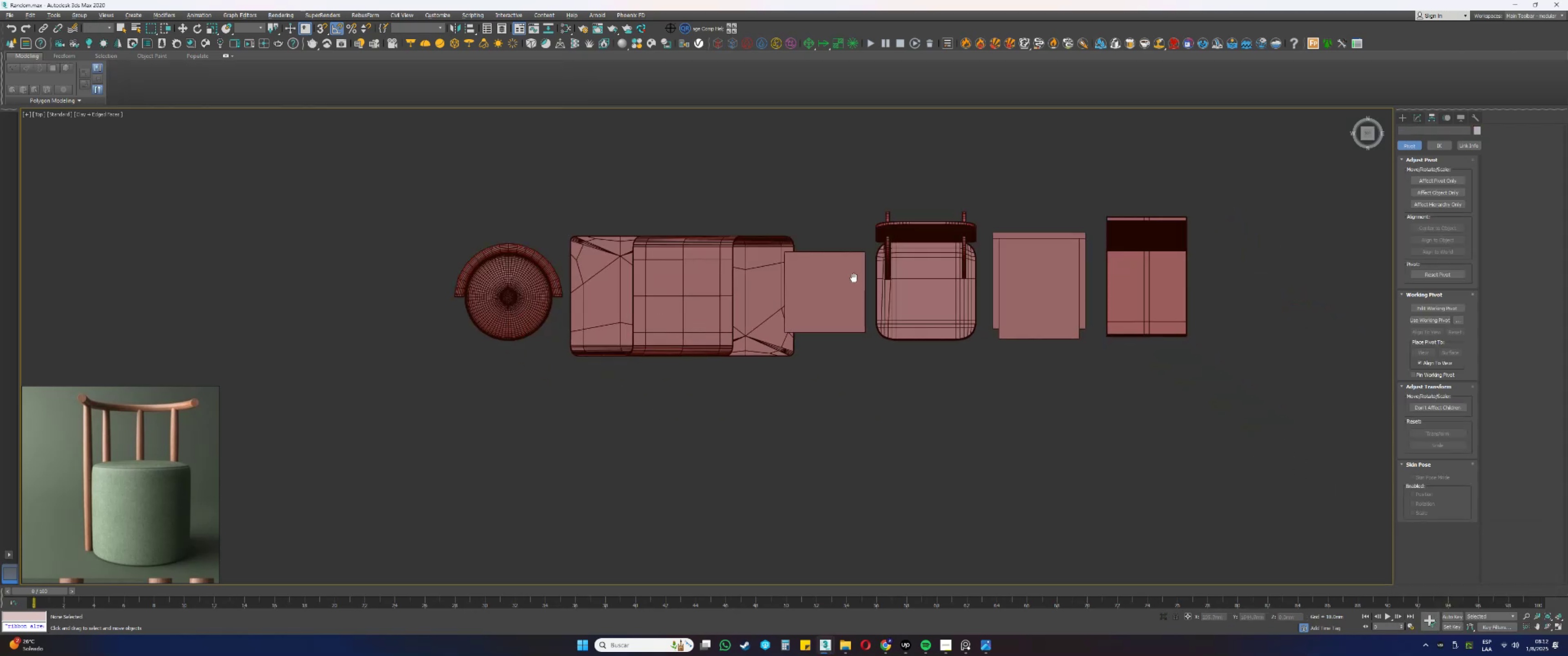 
hold_key(key=ControlLeft, duration=1.5)
 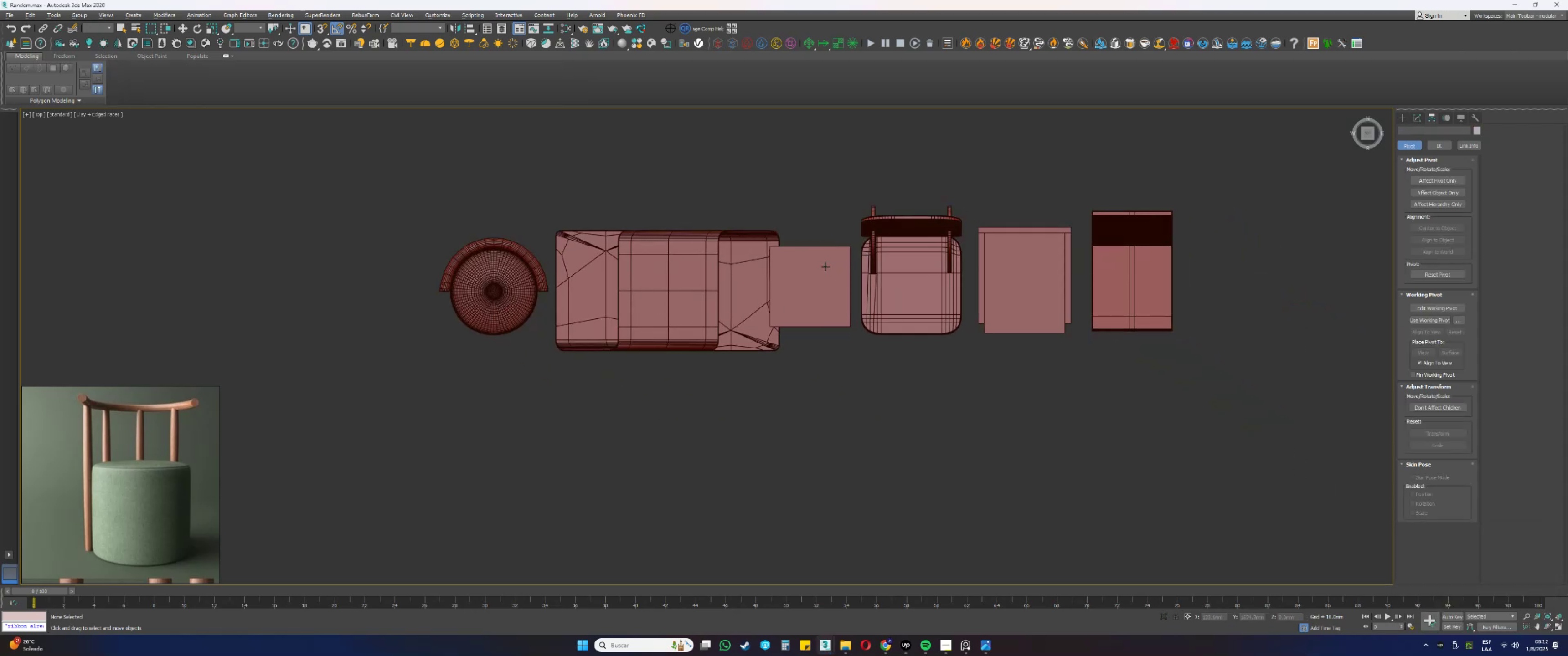 
key(Control+S)
 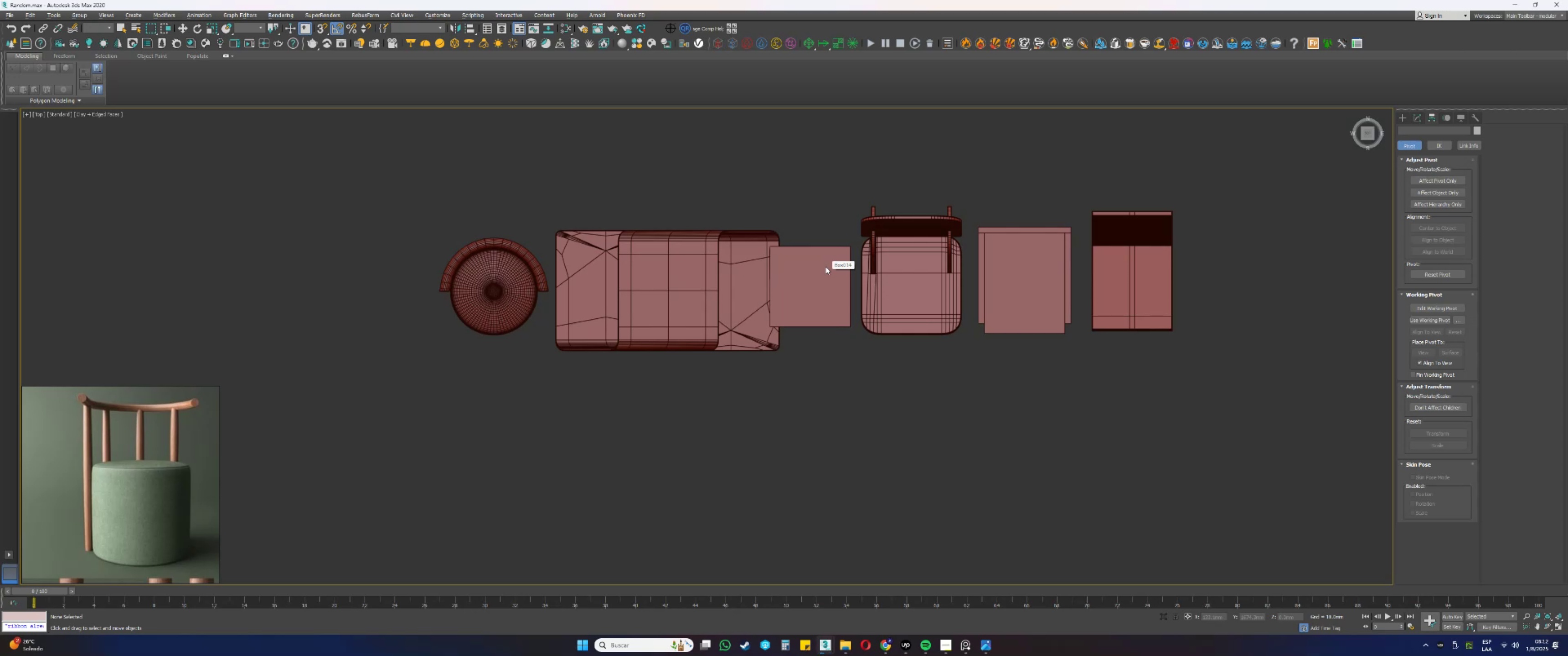 
wait(5.94)
 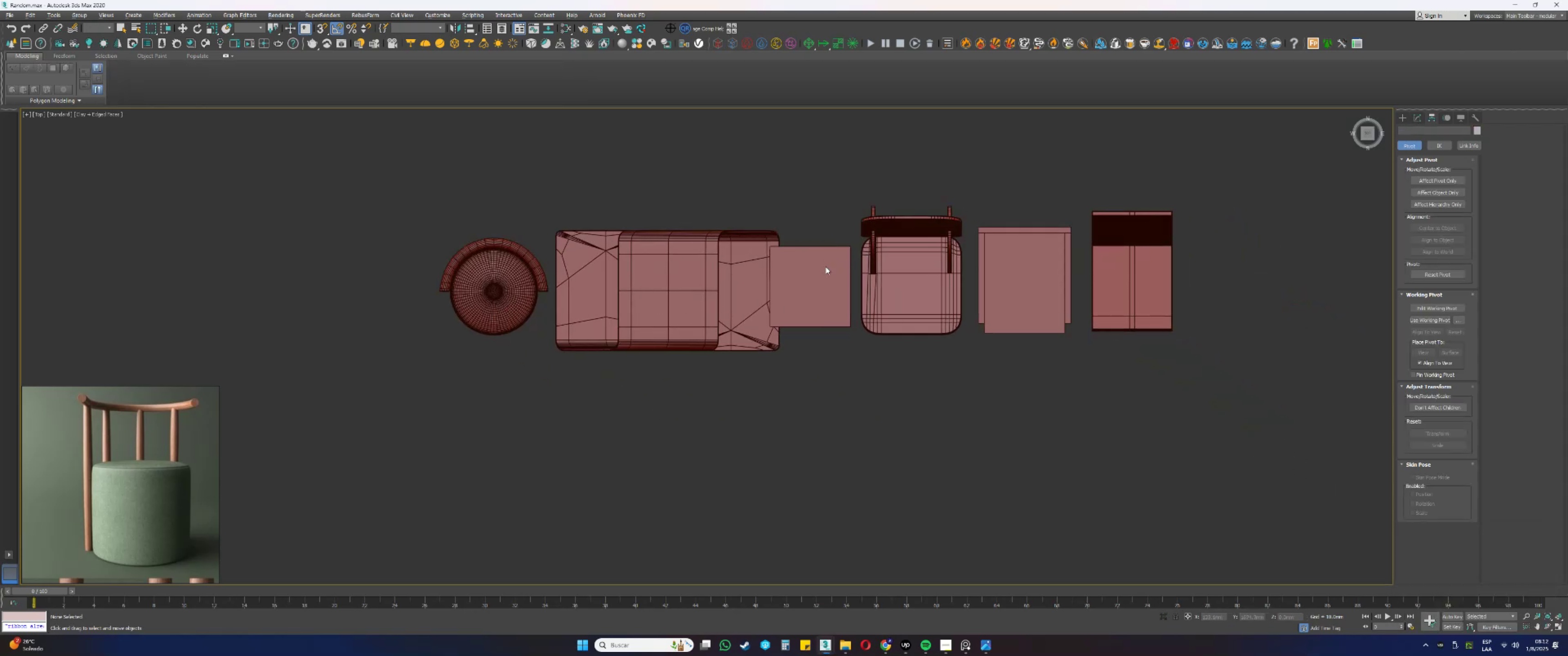 
left_click_drag(start_coordinate=[653, 402], to_coordinate=[363, 172])
 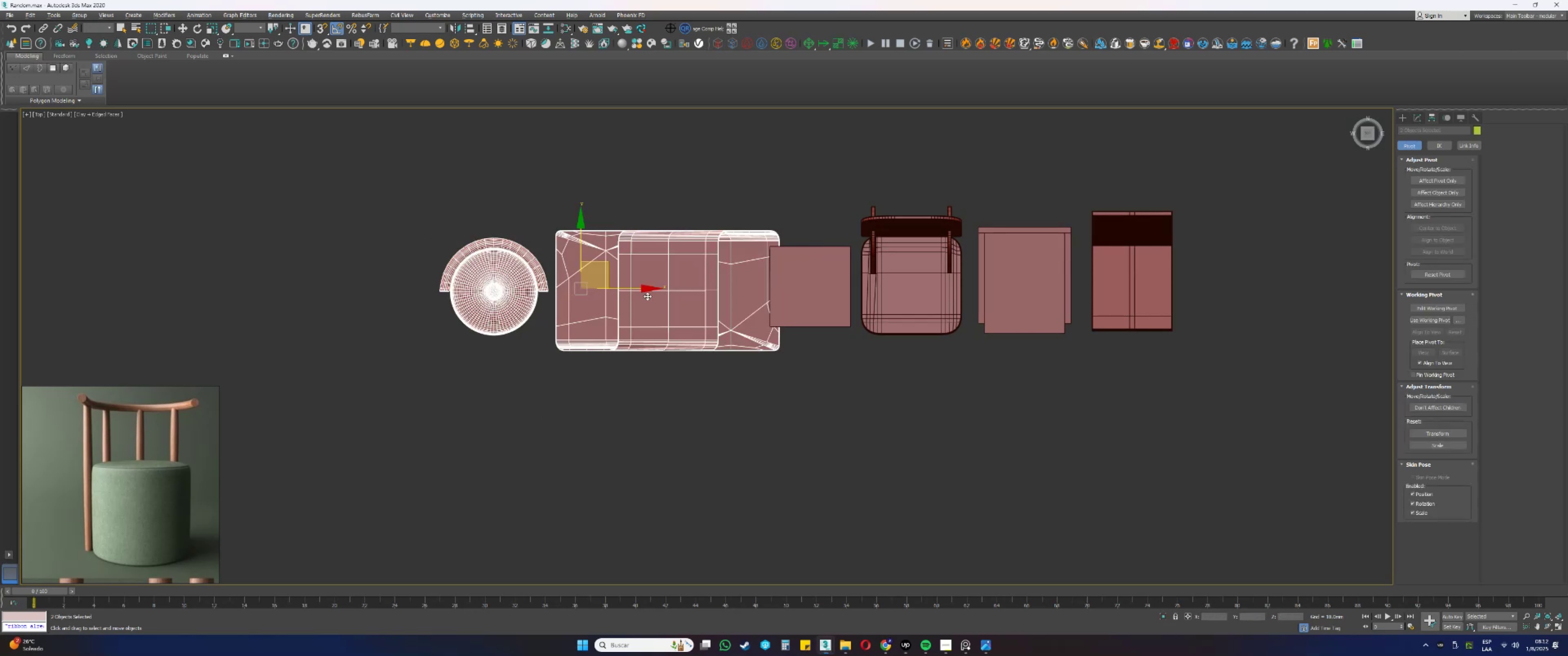 
left_click_drag(start_coordinate=[632, 283], to_coordinate=[627, 287])
 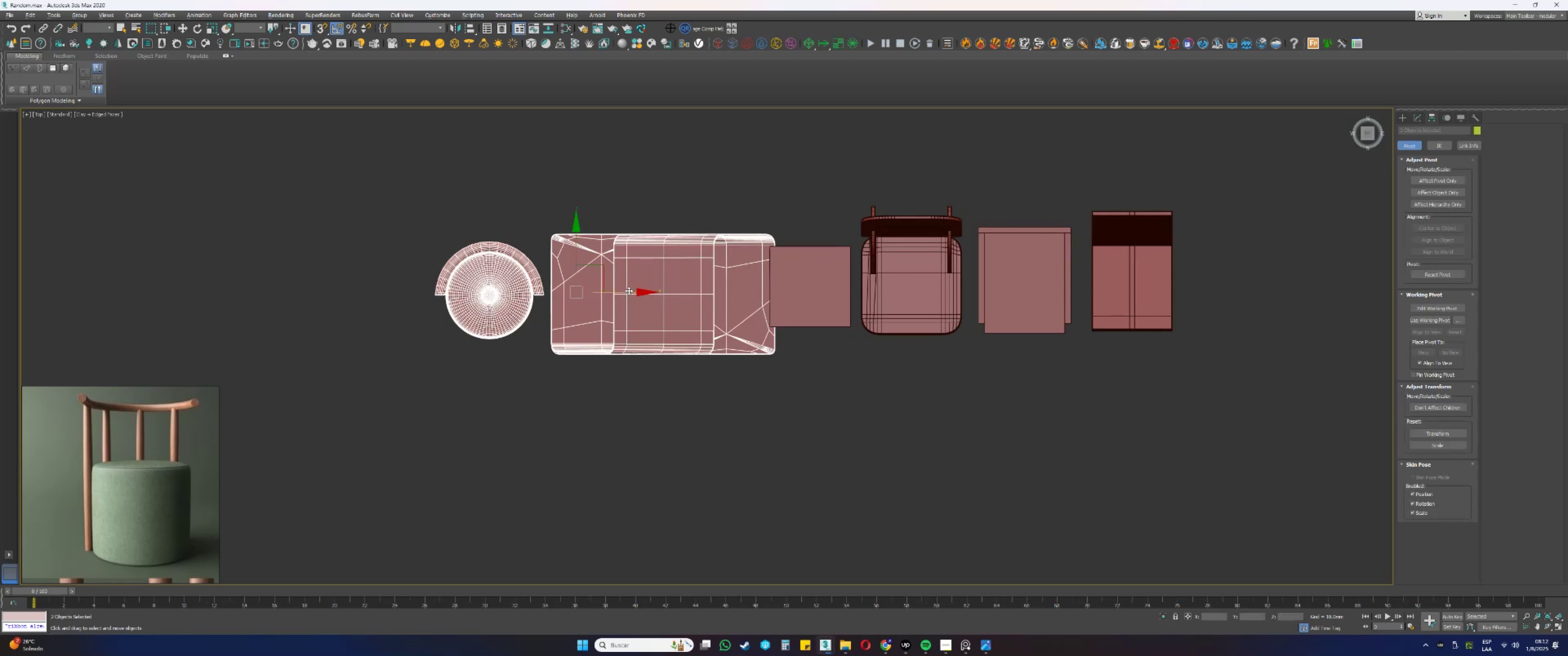 
key(Z)
 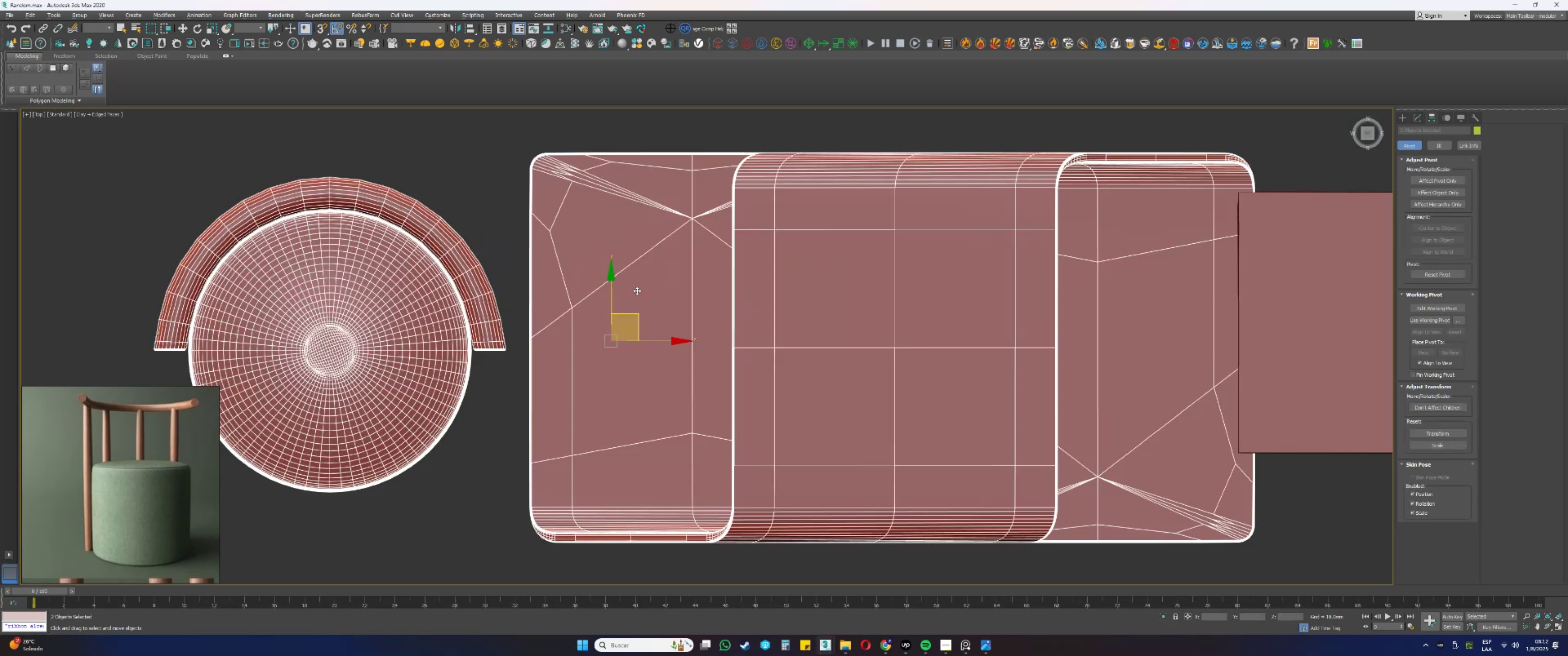 
key(Control+ControlLeft)
 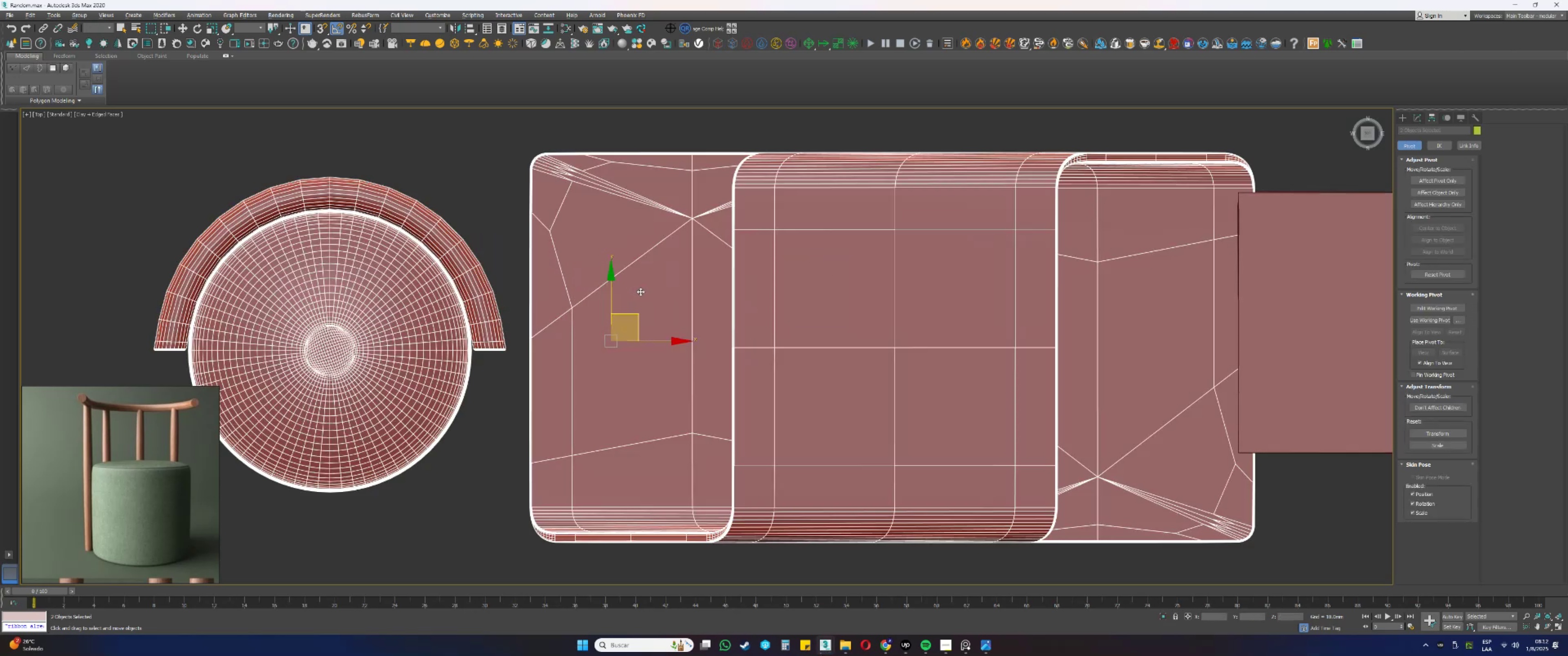 
key(Control+Z)
 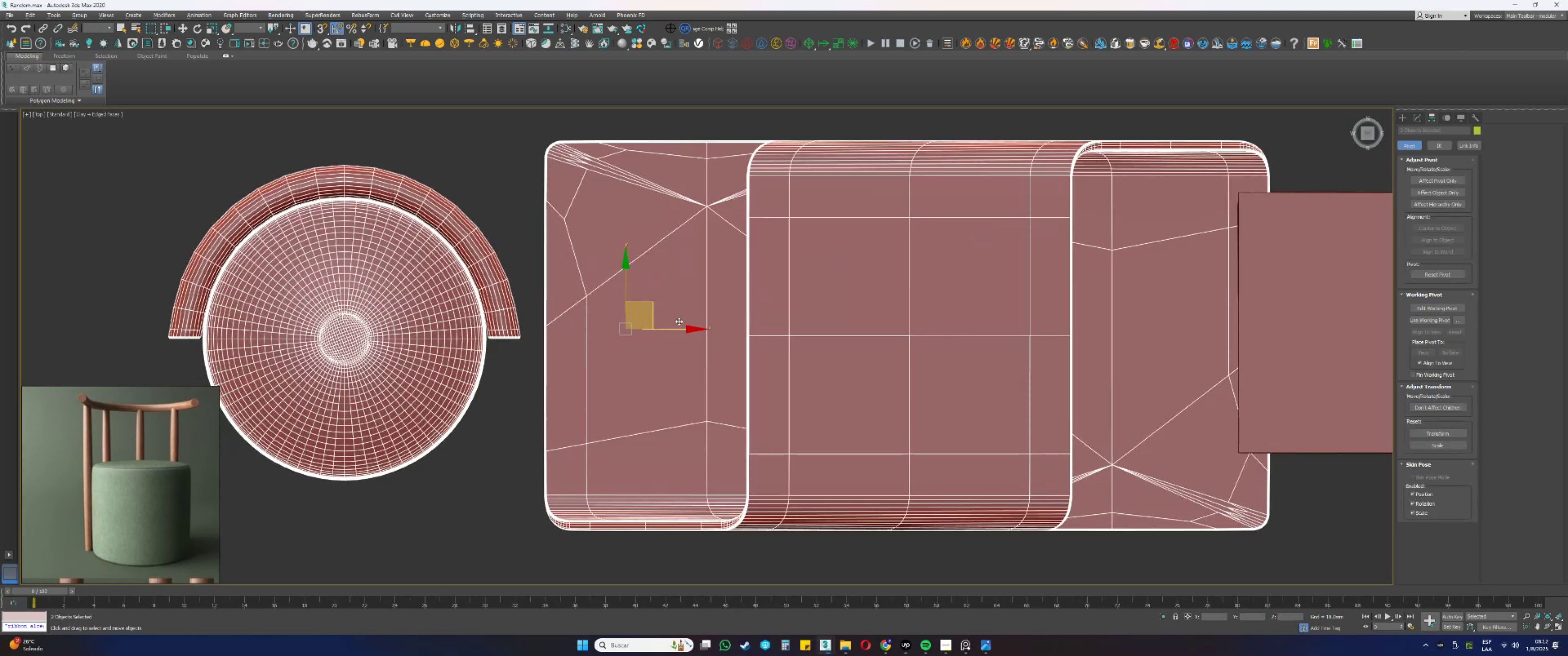 
left_click_drag(start_coordinate=[674, 331], to_coordinate=[535, 337])
 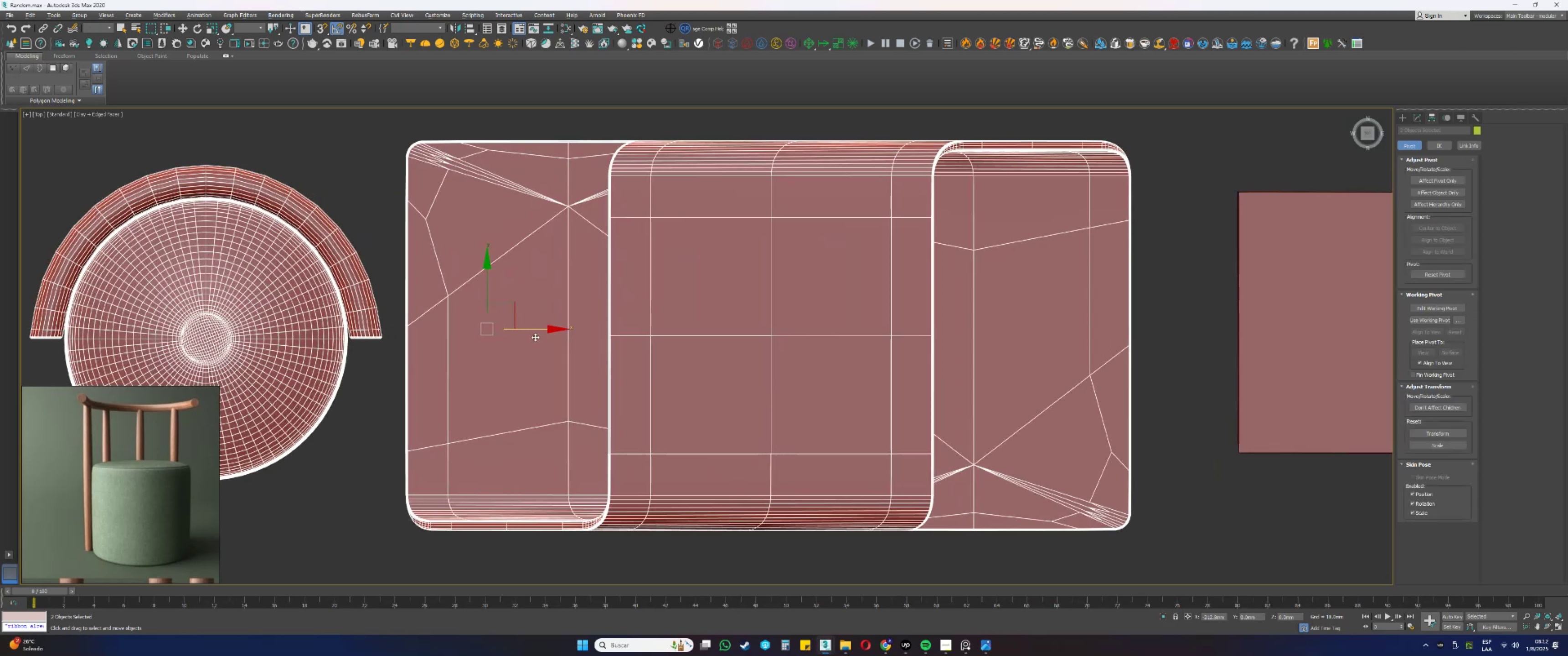 
scroll: coordinate [580, 321], scroll_direction: down, amount: 5.0
 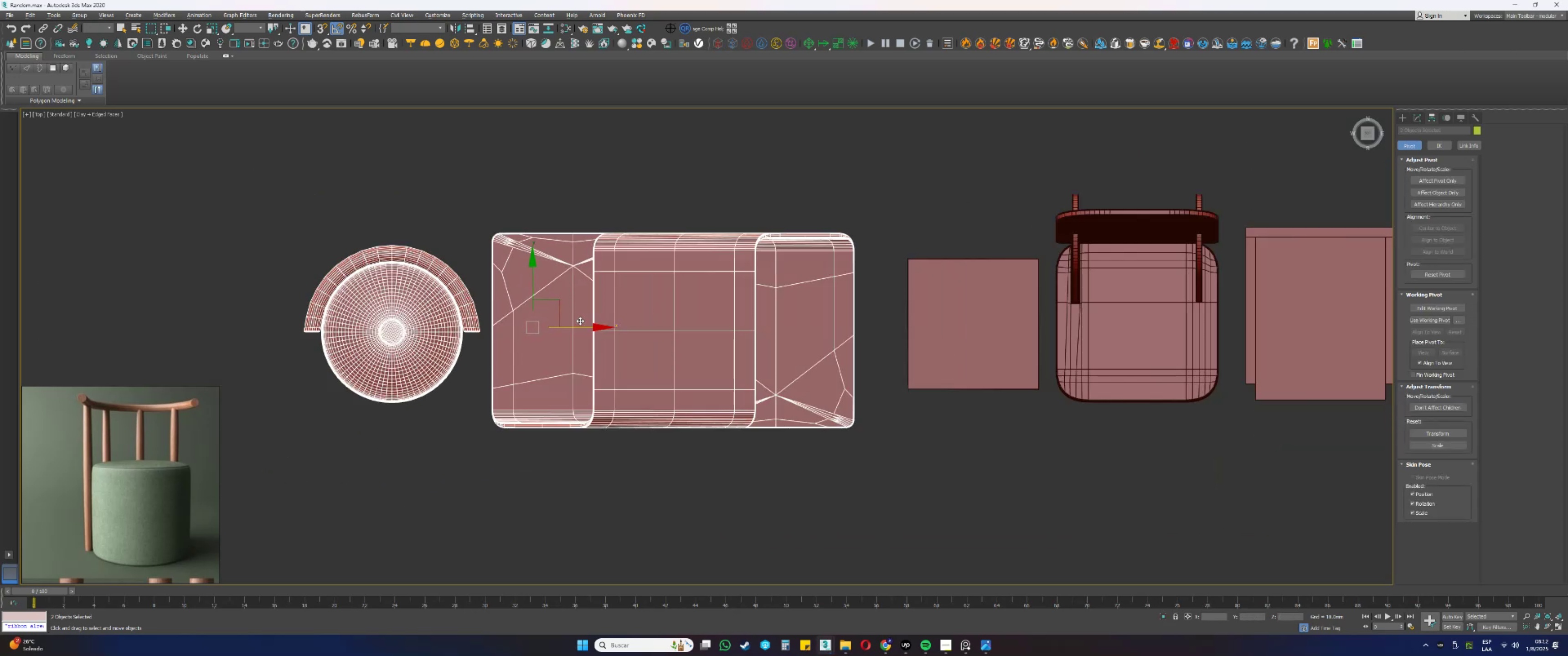 
hold_key(key=AltLeft, duration=0.39)
 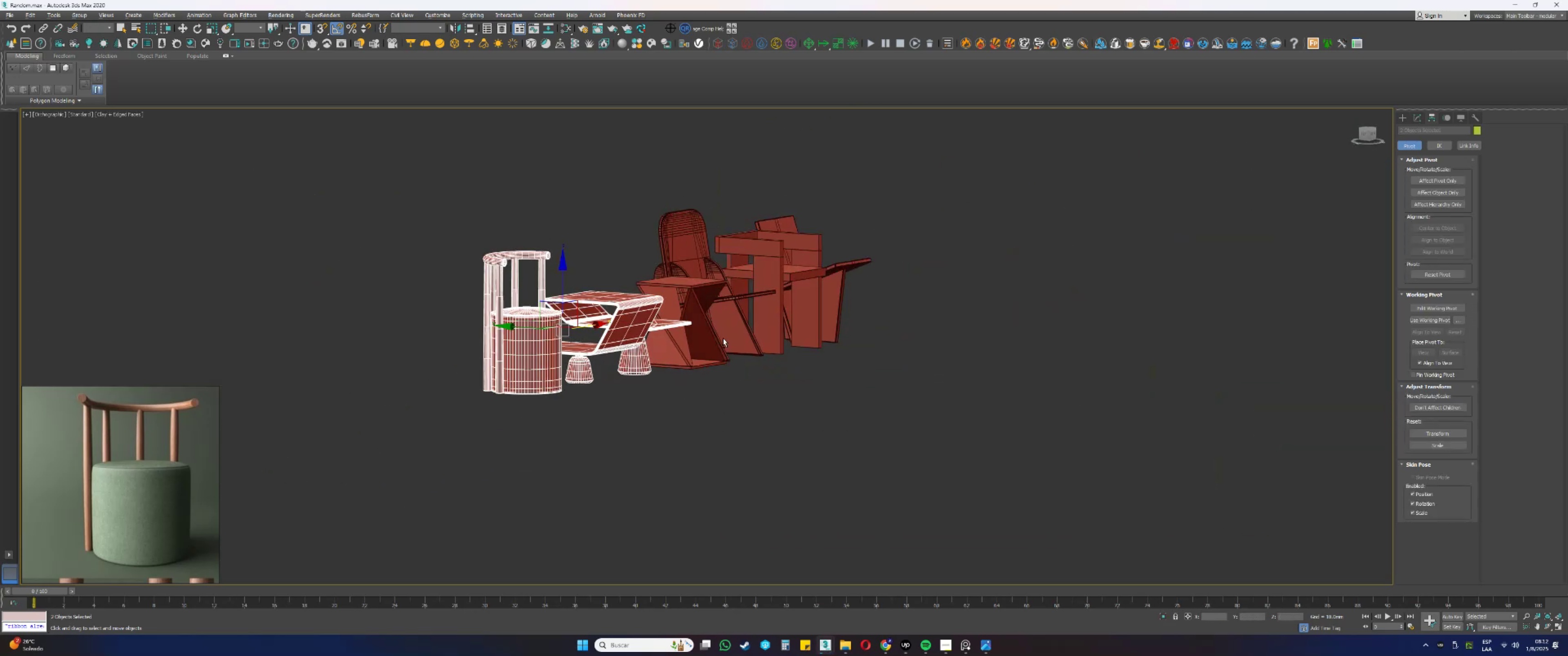 
key(F3)
 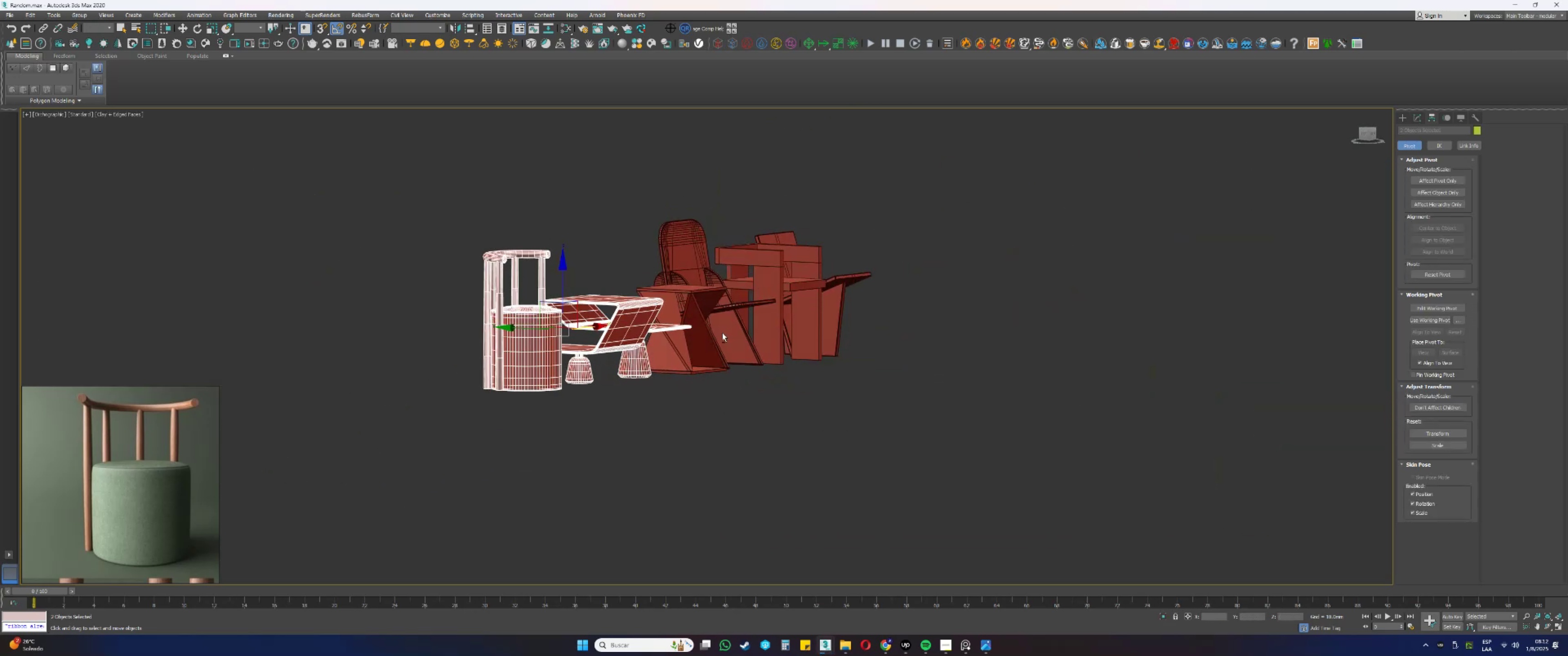 
key(F3)
 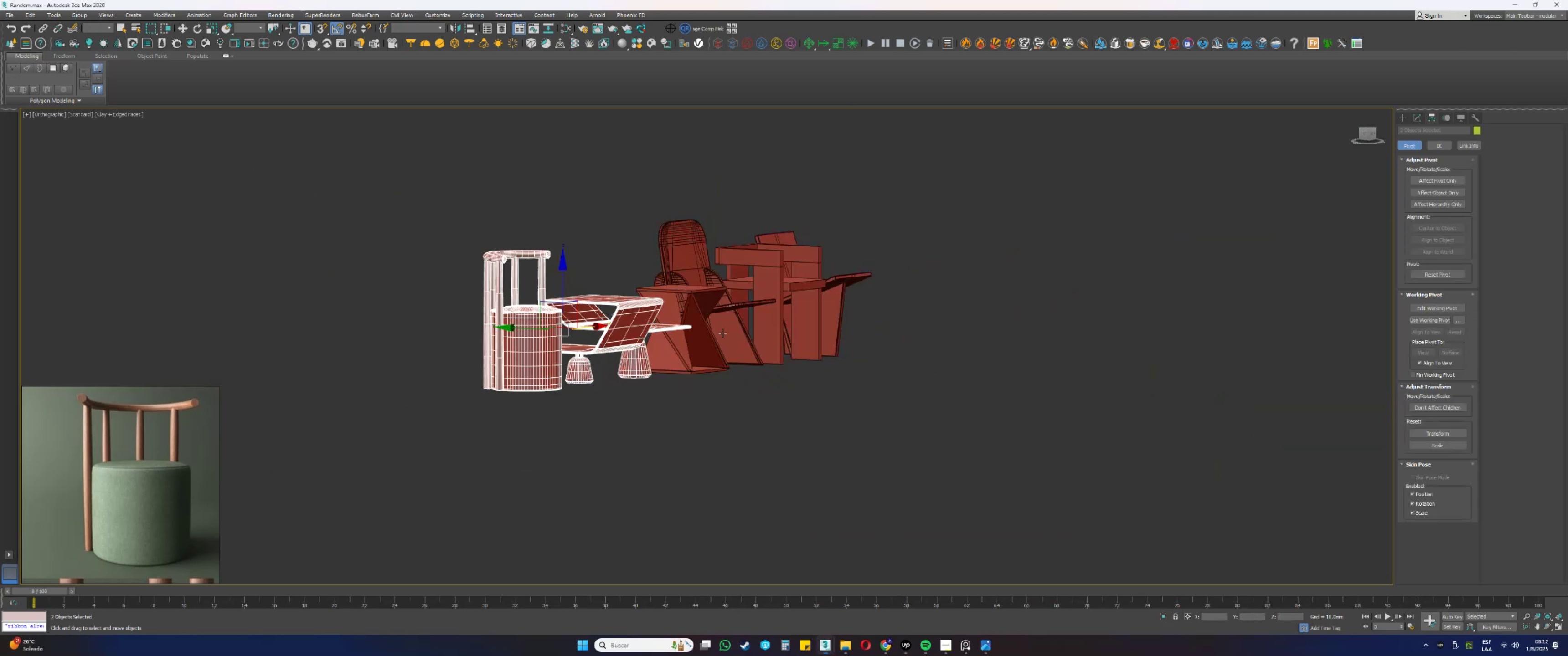 
key(F4)
 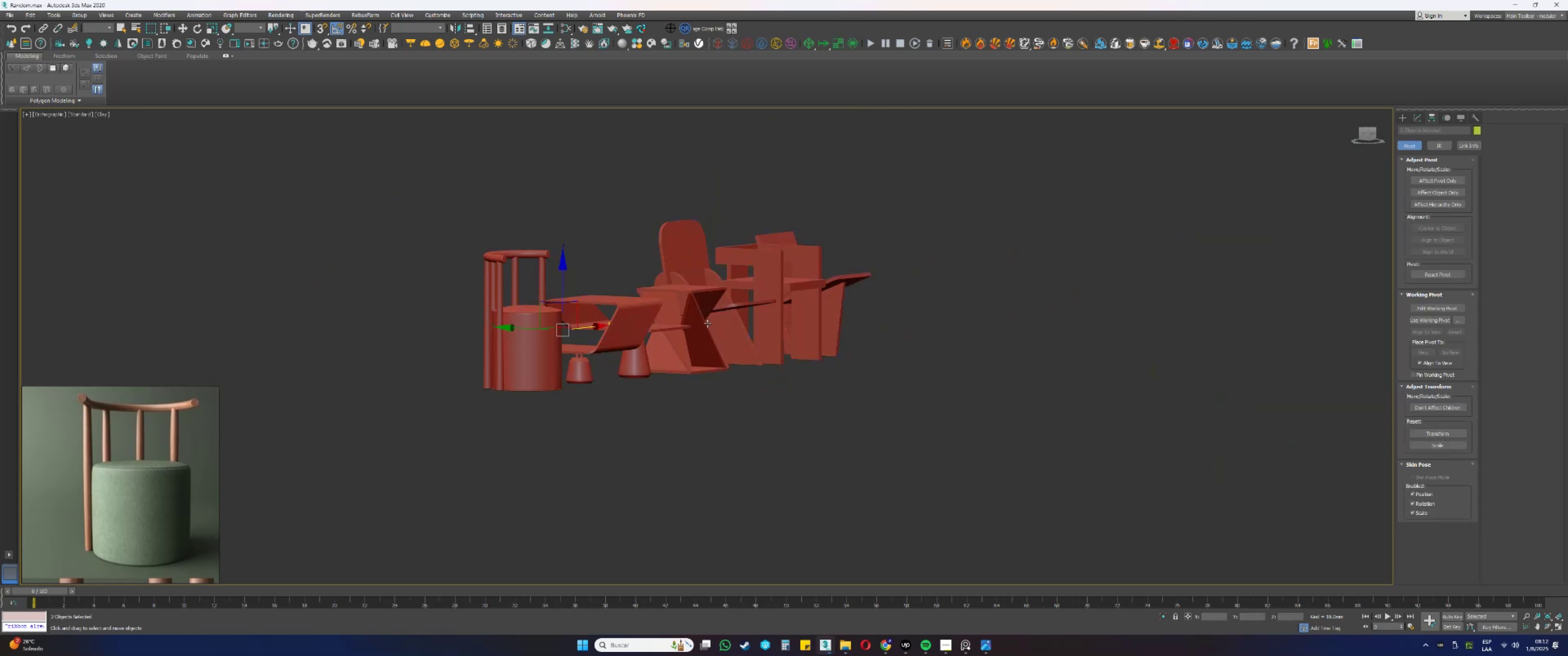 
key(Alt+AltLeft)
 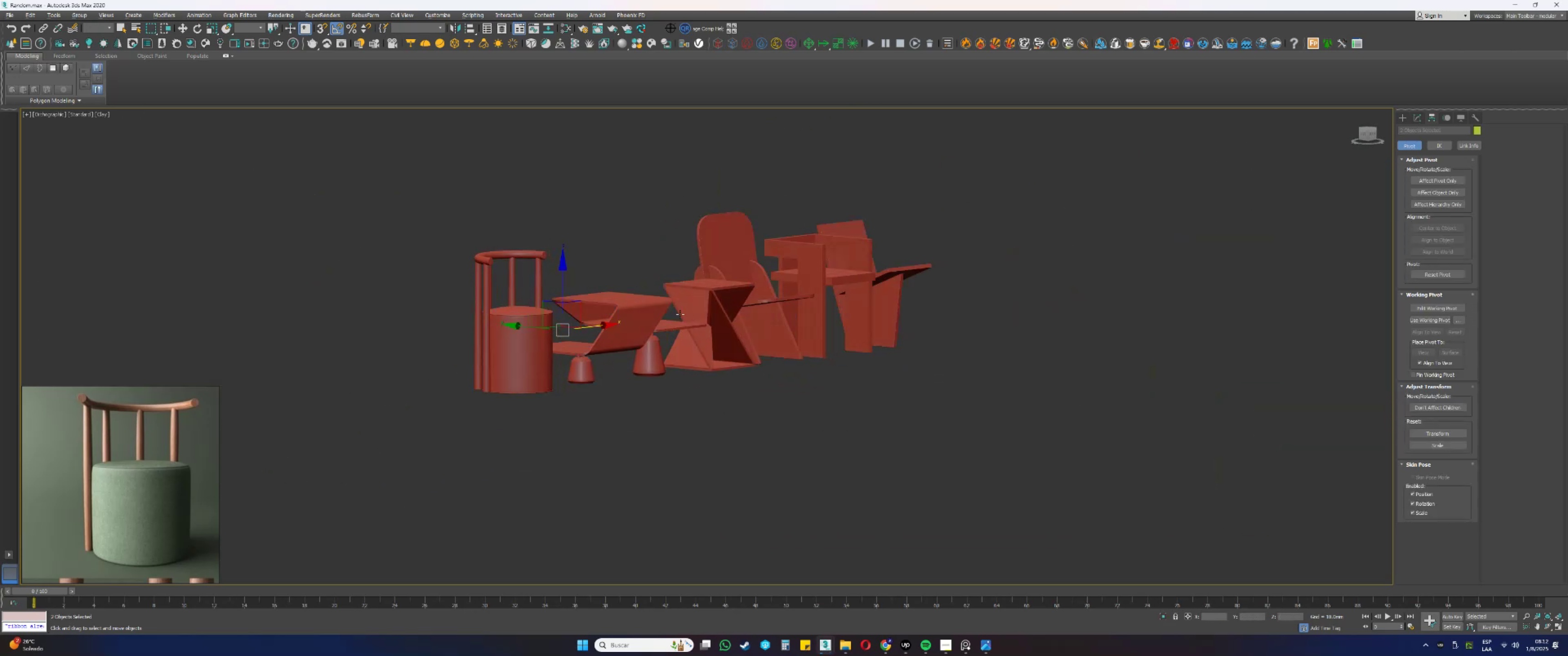 
scroll: coordinate [675, 306], scroll_direction: up, amount: 2.0
 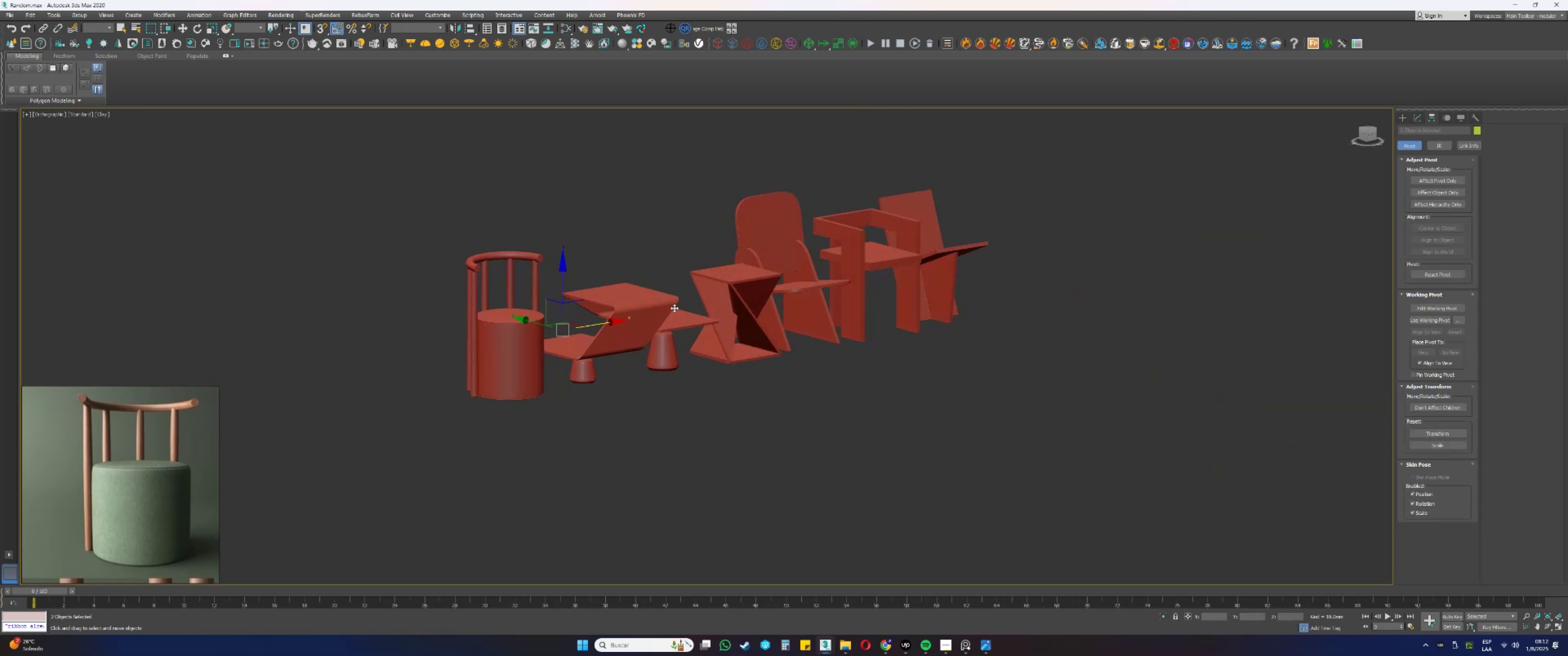 
hold_key(key=AltLeft, duration=0.34)
 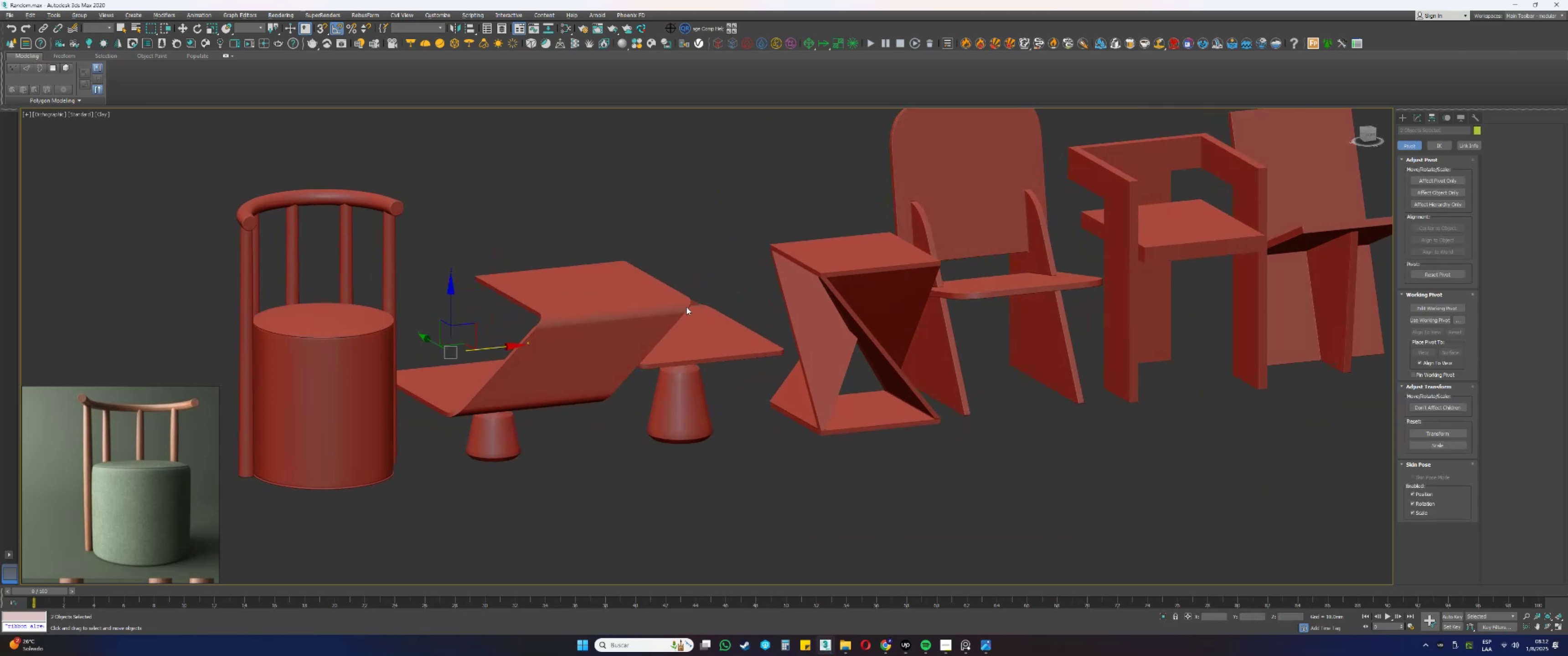 
scroll: coordinate [686, 307], scroll_direction: down, amount: 1.0
 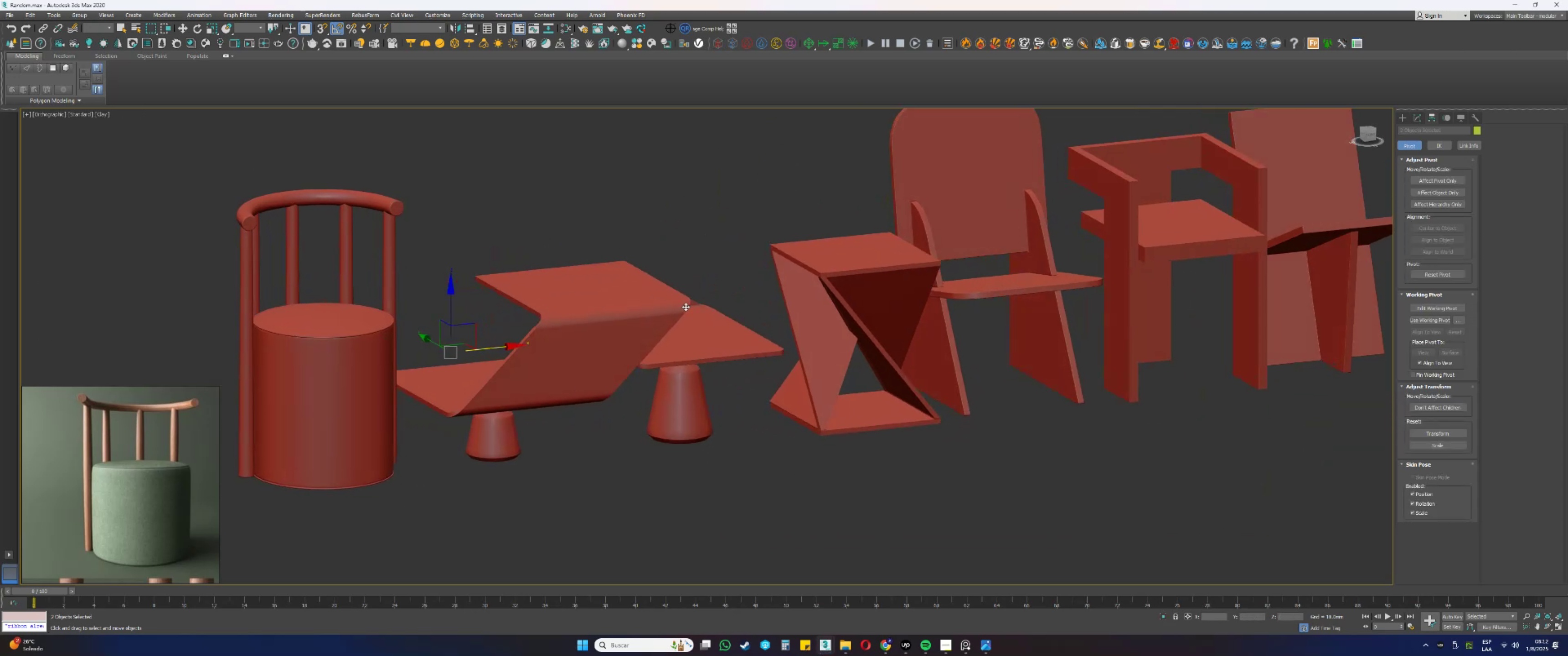 
hold_key(key=AltLeft, duration=1.5)
 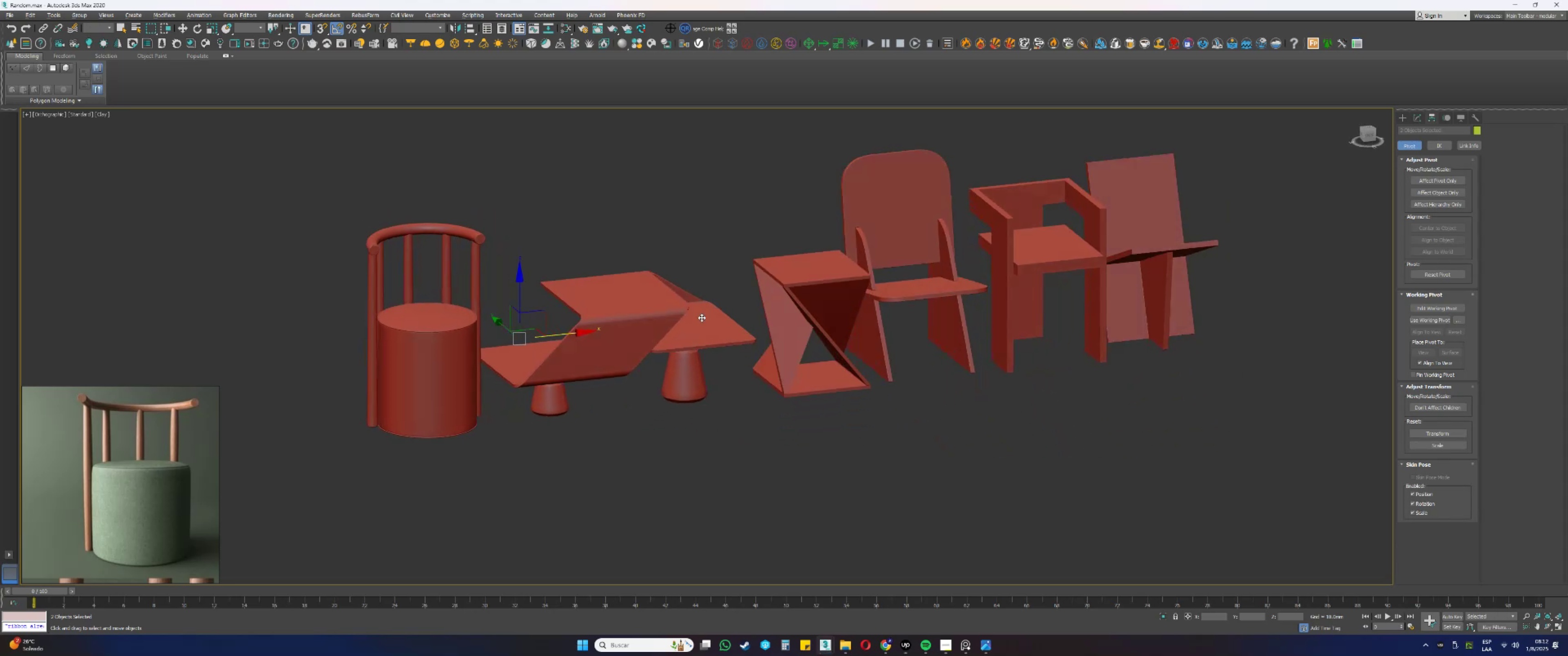 
hold_key(key=AltLeft, duration=0.9)
 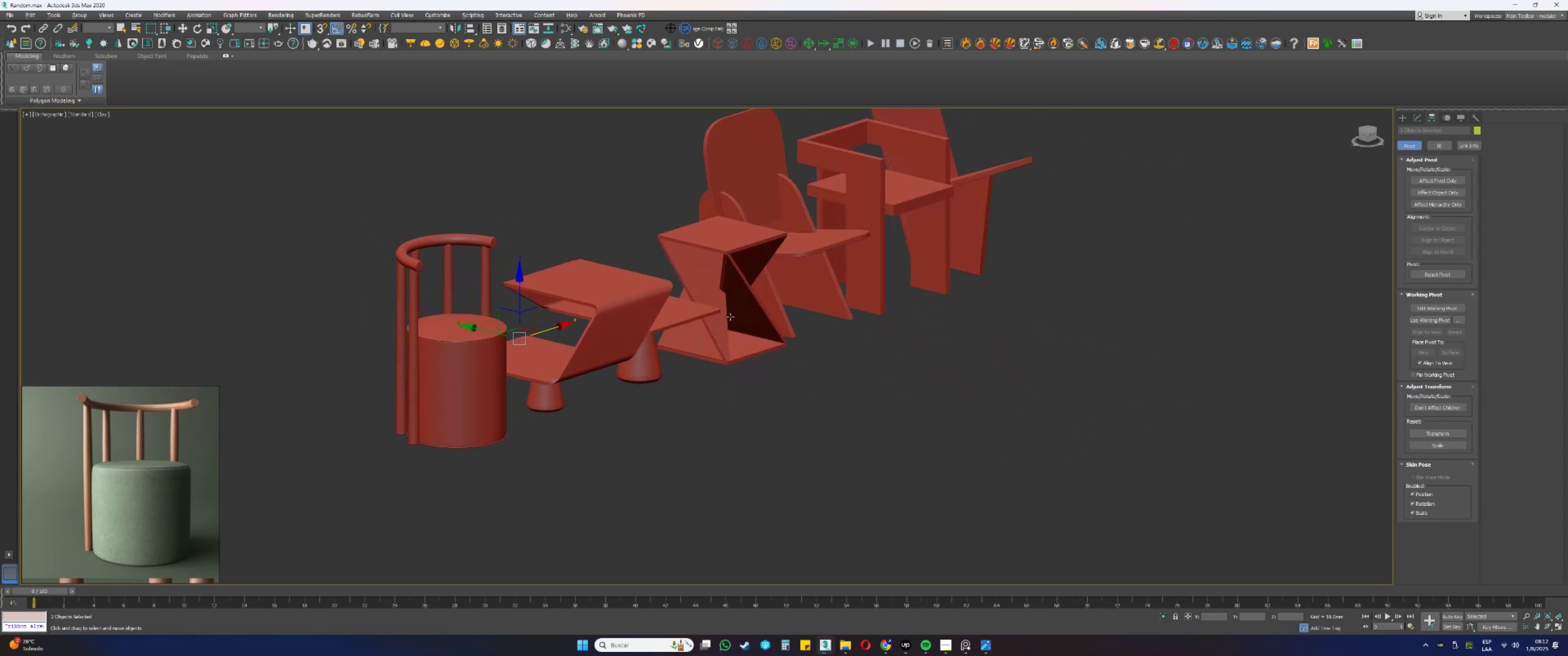 
scroll: coordinate [732, 315], scroll_direction: down, amount: 1.0
 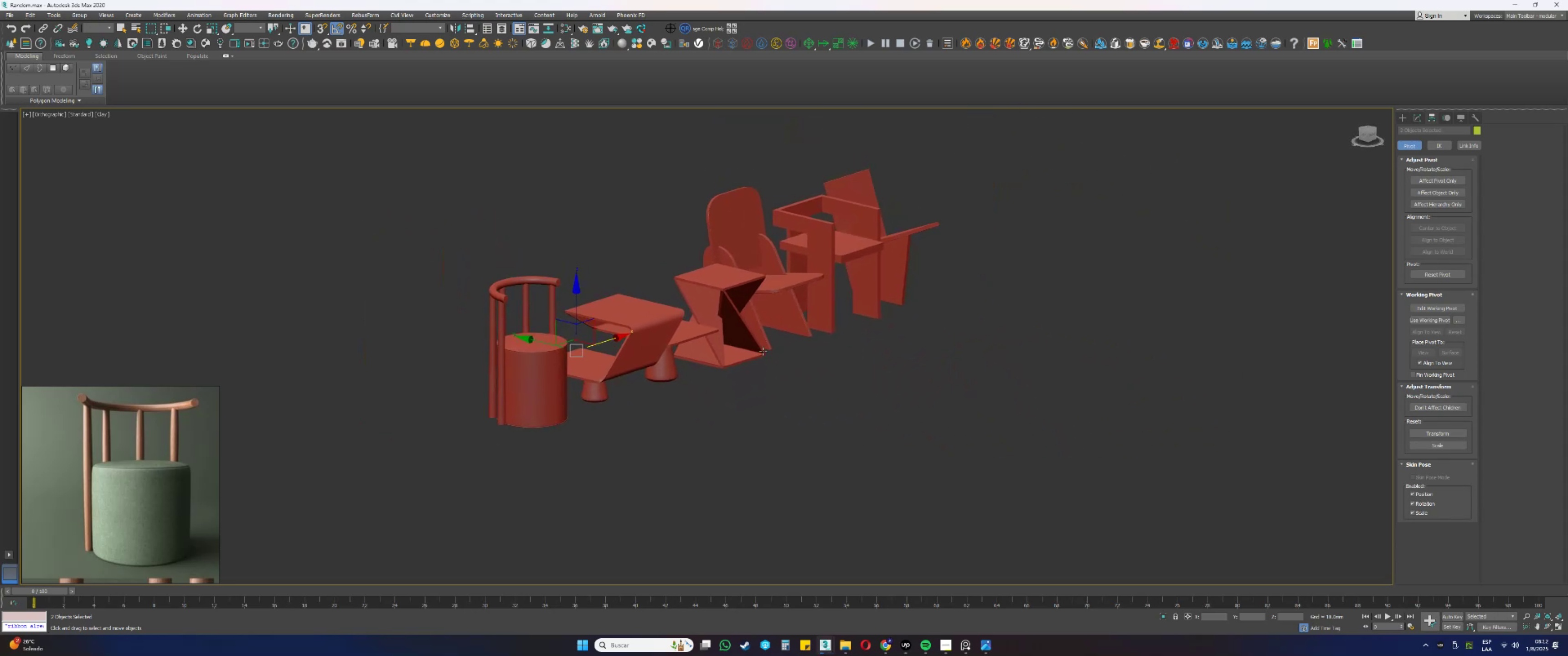 
key(Alt+AltLeft)
 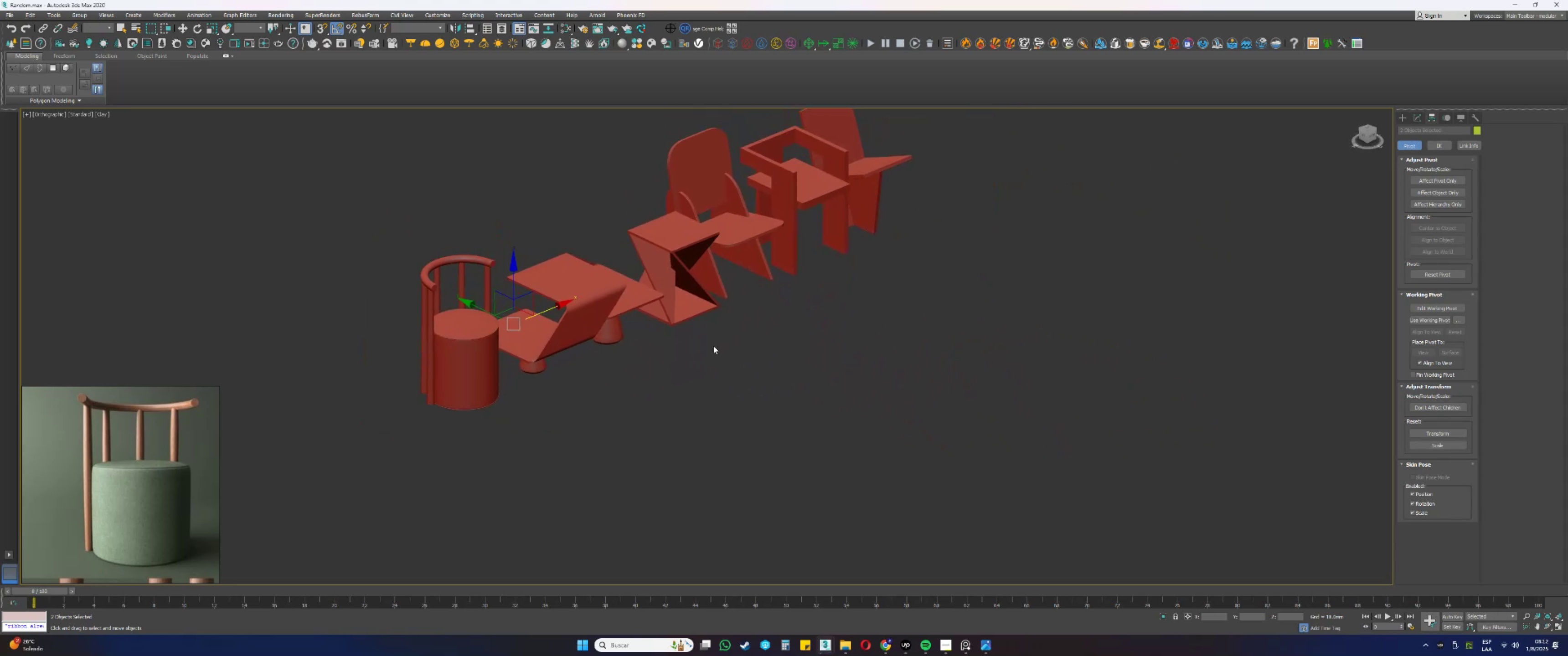 
left_click_drag(start_coordinate=[743, 360], to_coordinate=[928, 445])
 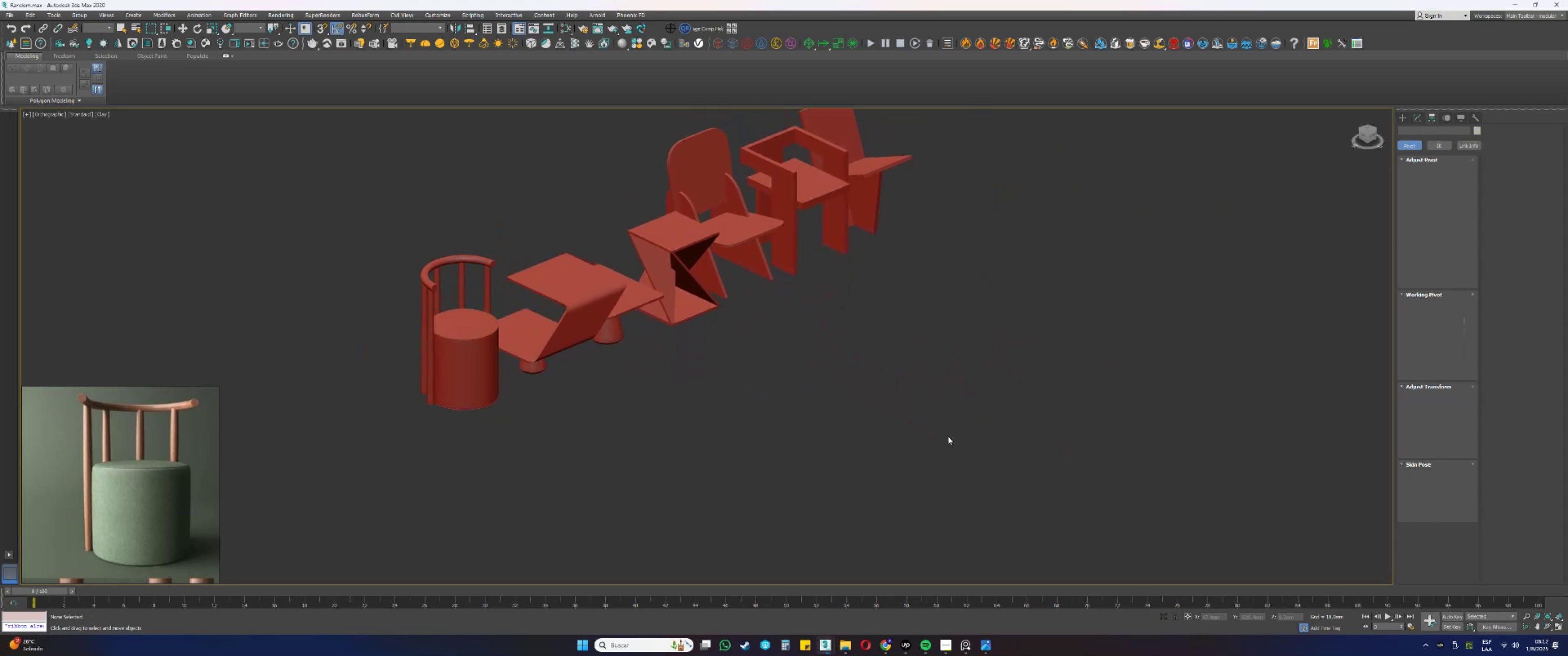 
left_click_drag(start_coordinate=[894, 400], to_coordinate=[913, 420])
 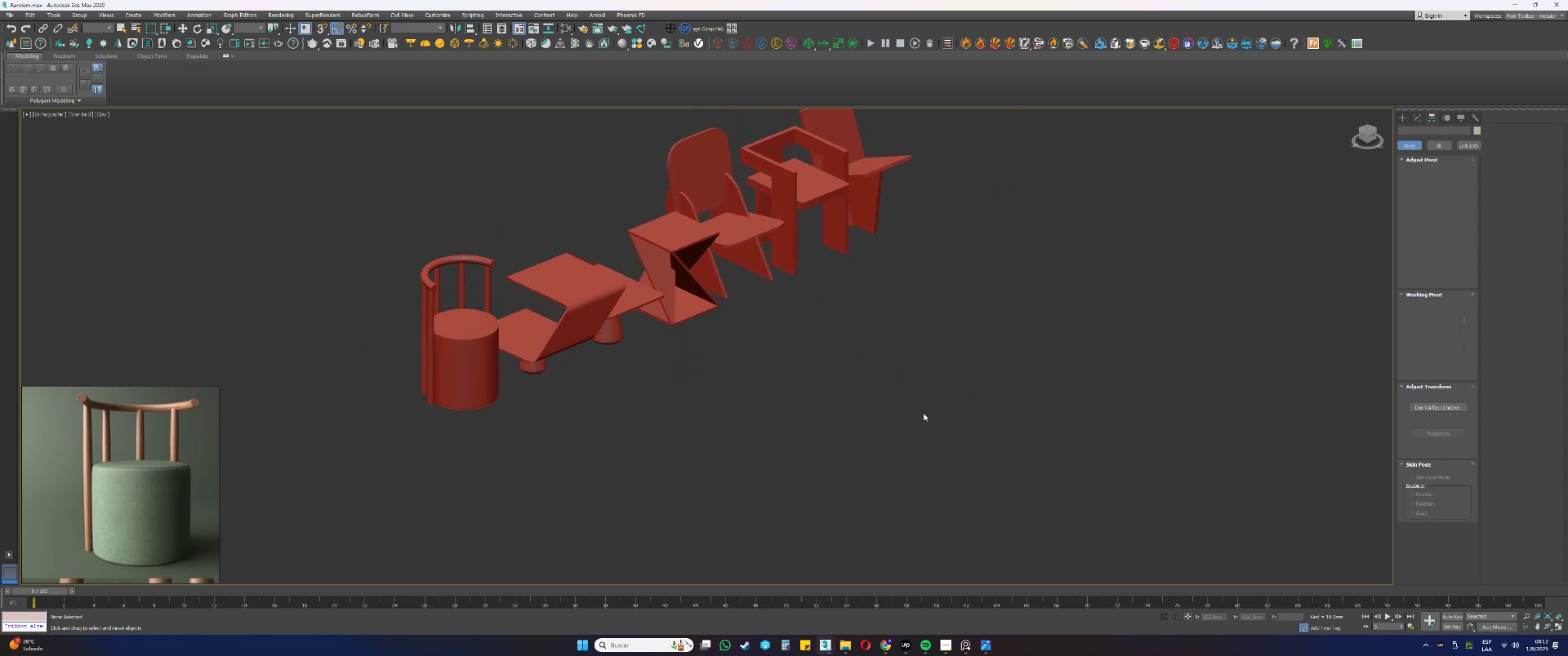 
left_click_drag(start_coordinate=[961, 445], to_coordinate=[1072, 491])
 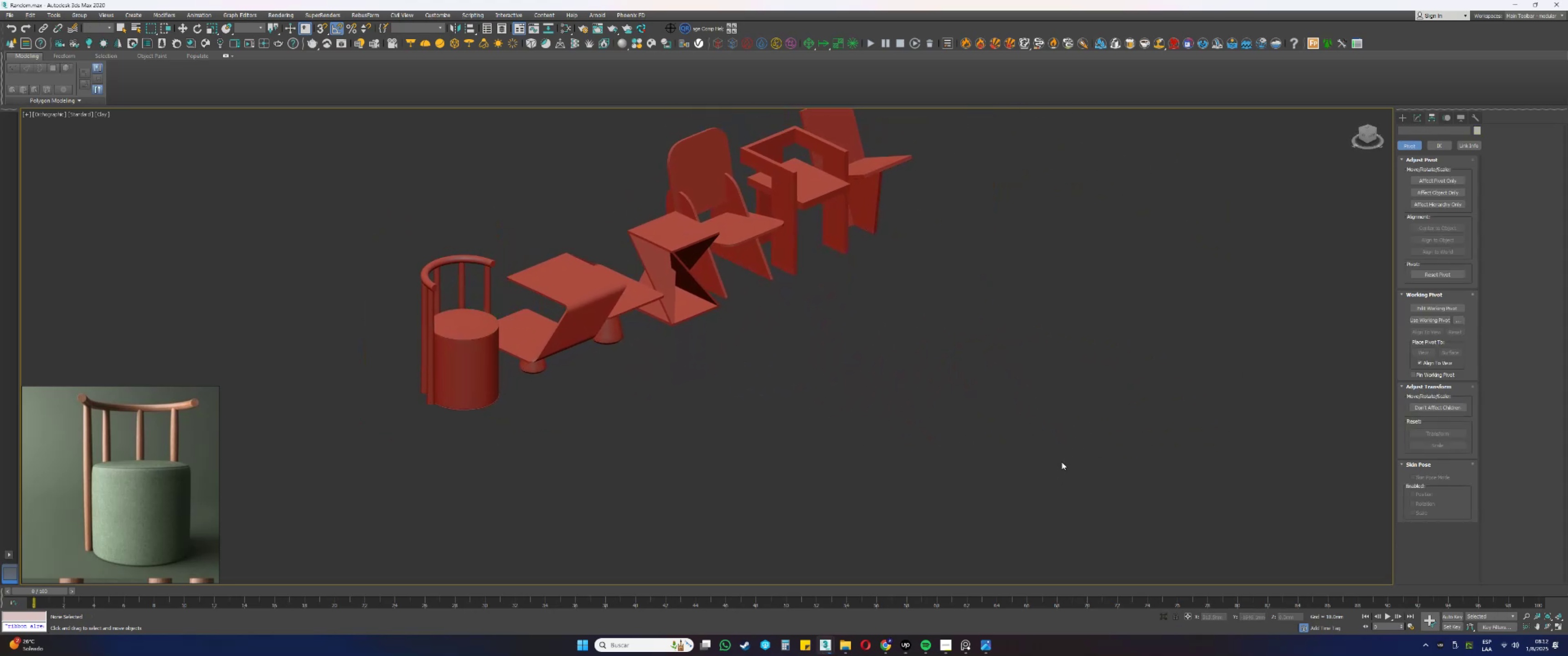 
key(Control+ControlLeft)
 